 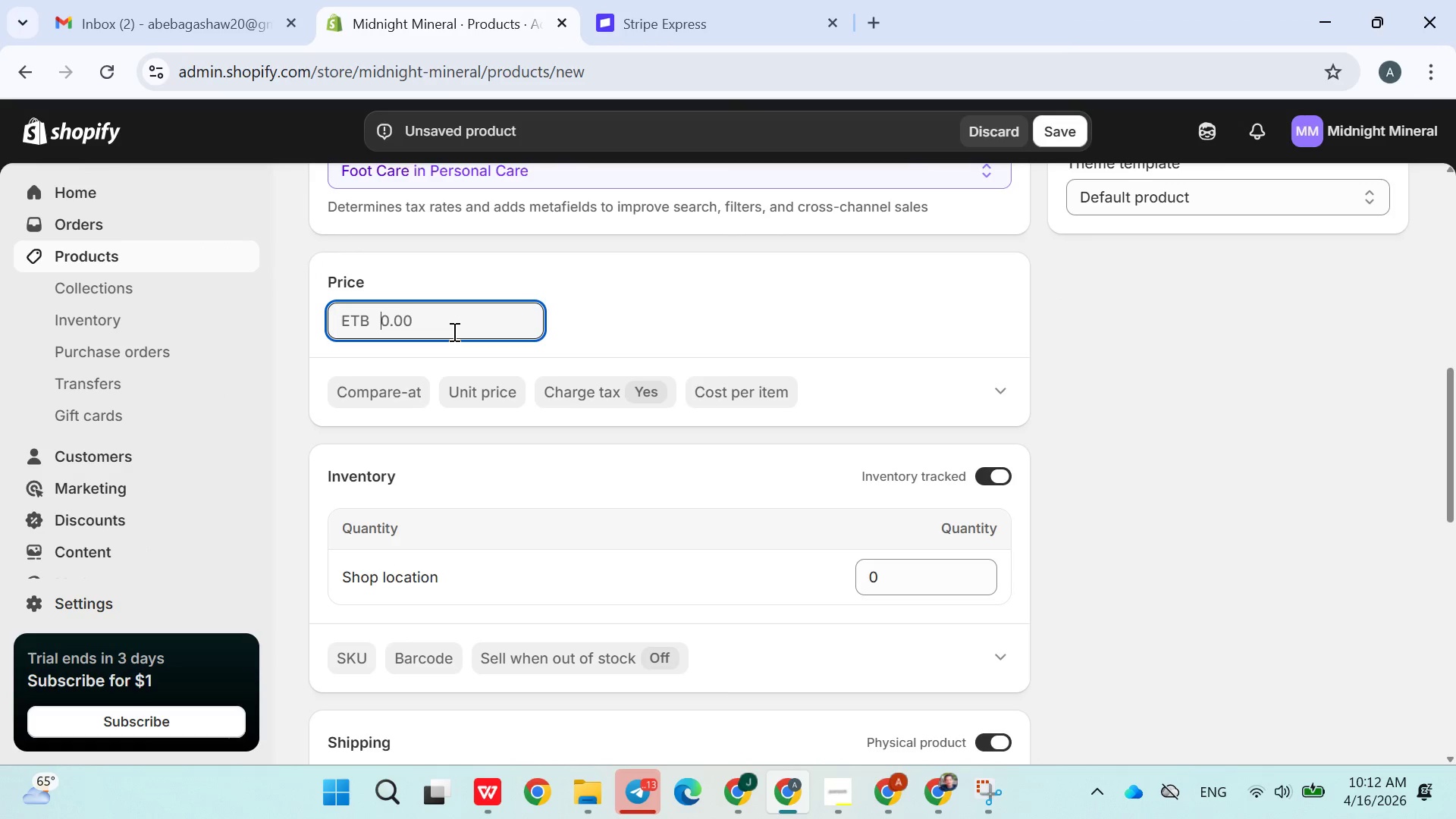 
type(4500)
 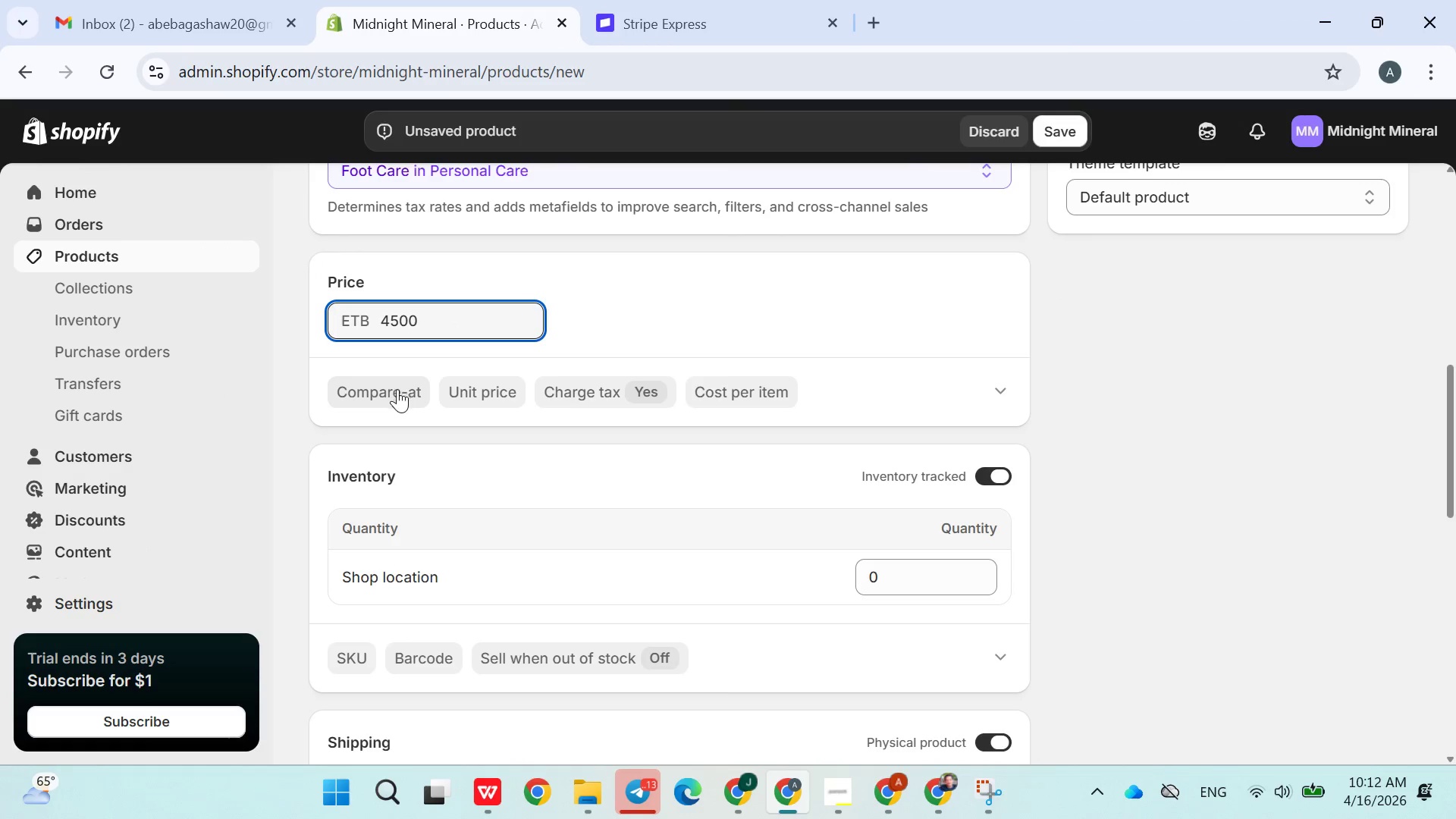 
left_click([396, 390])
 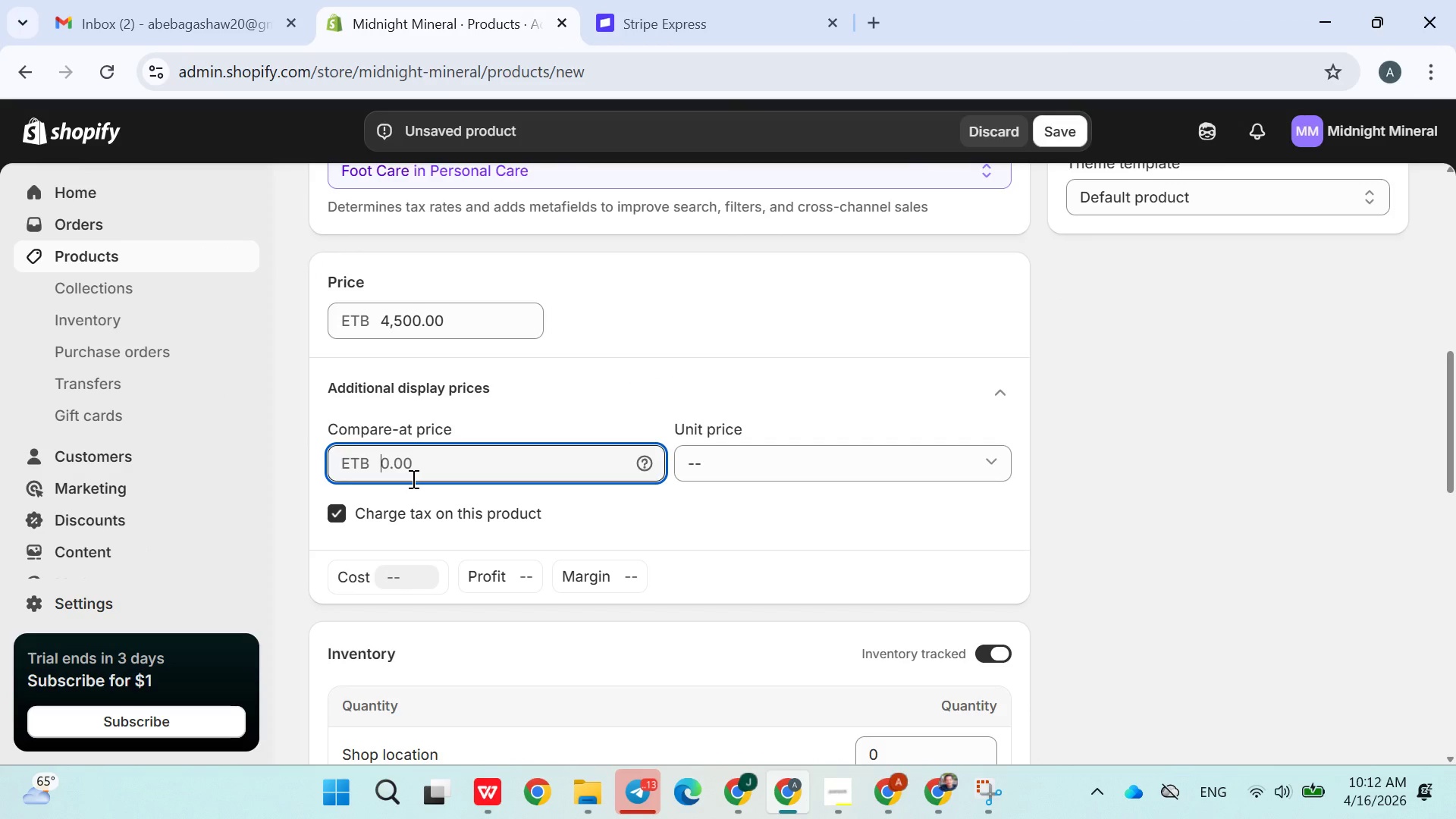 
type(5900)
 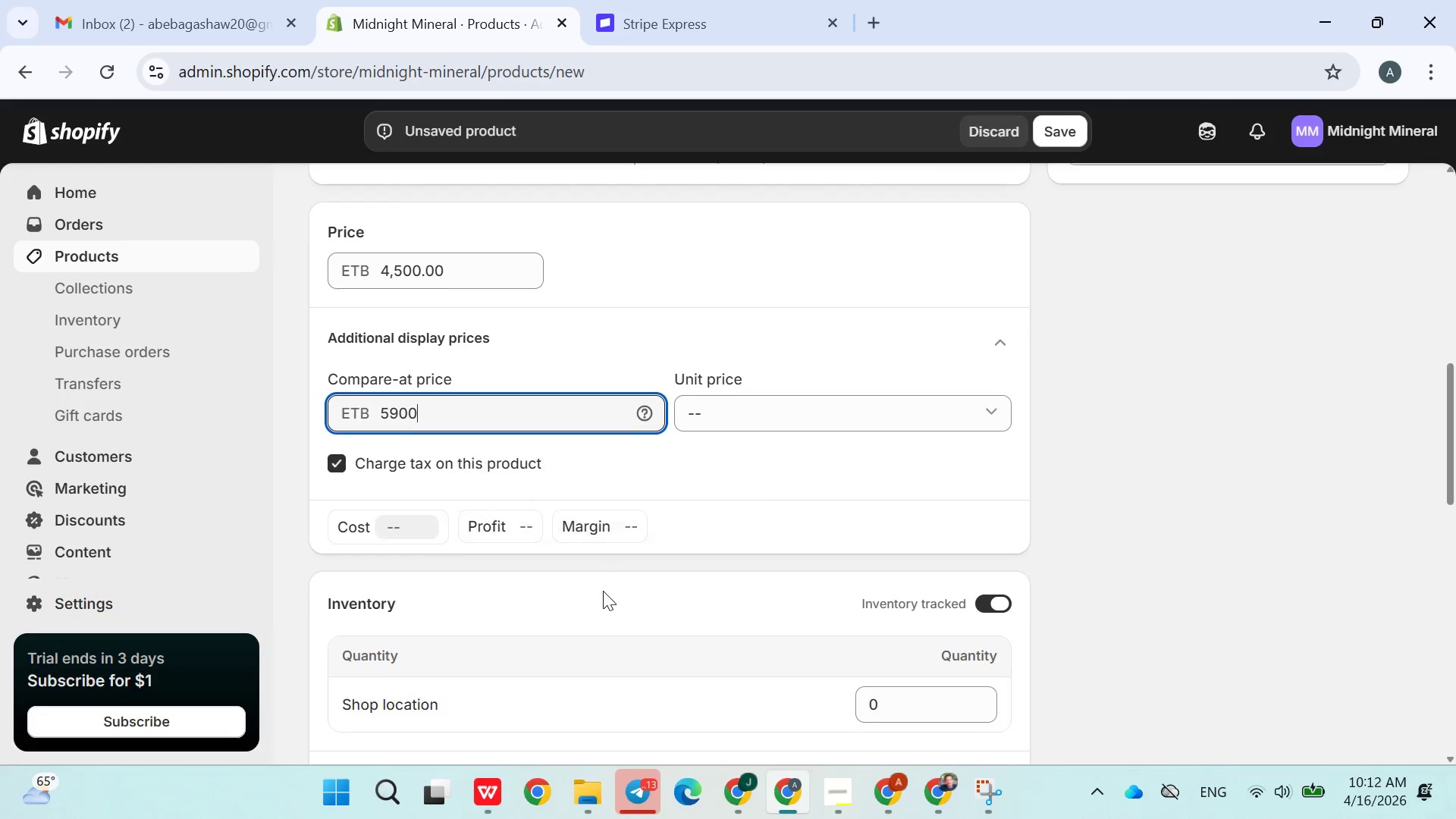 
left_click([608, 585])
 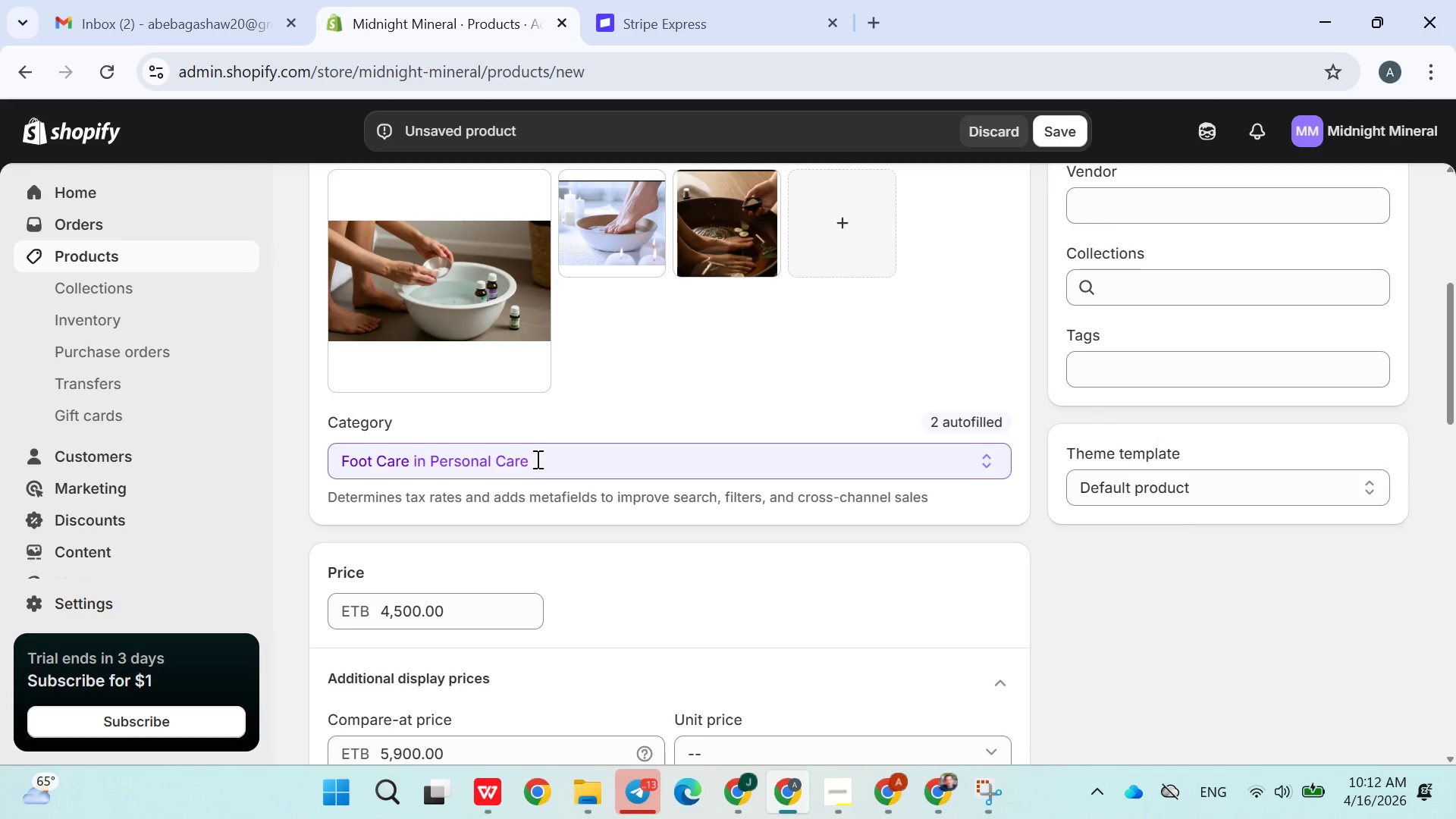 
left_click([536, 459])
 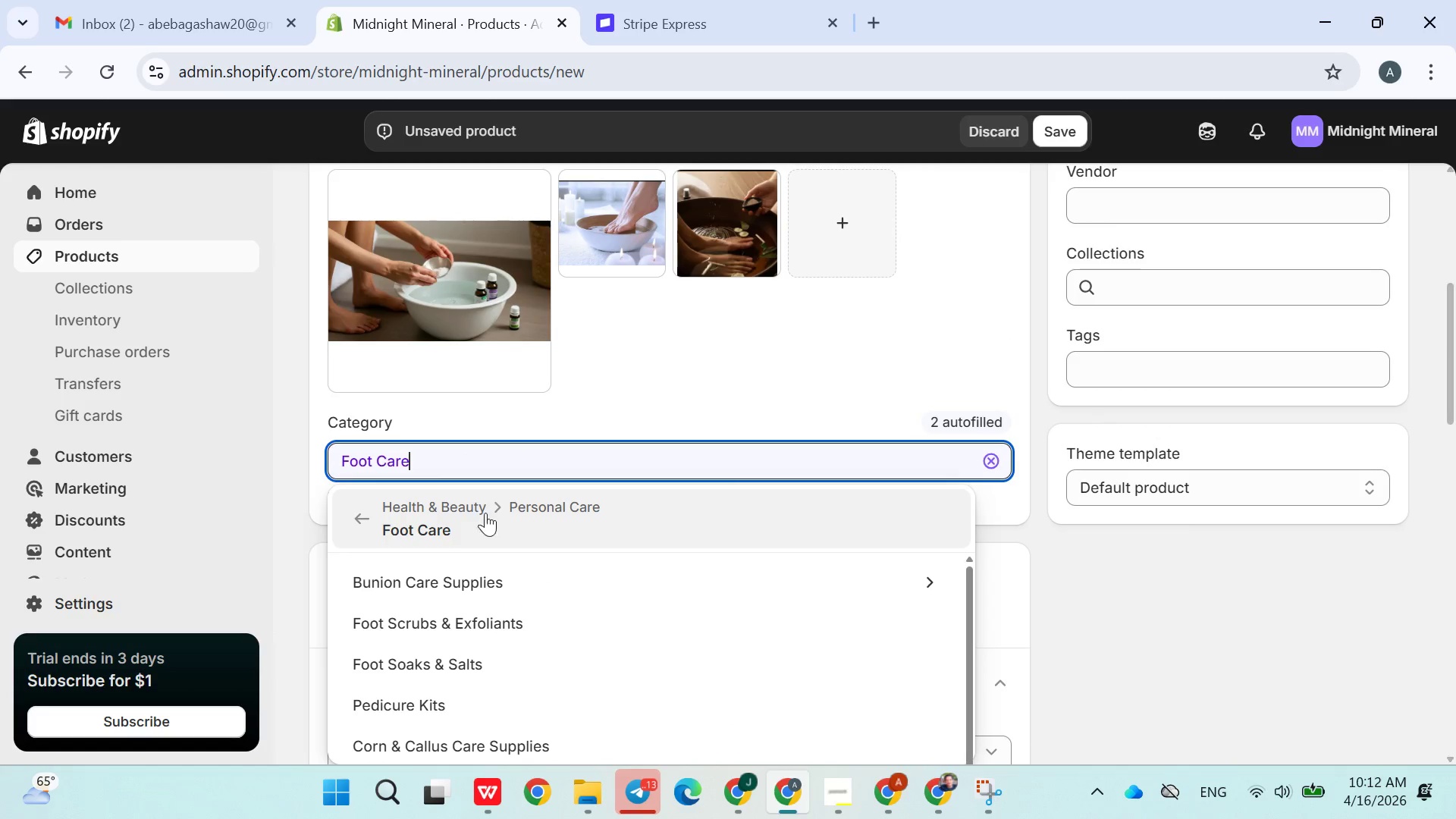 
left_click([477, 518])
 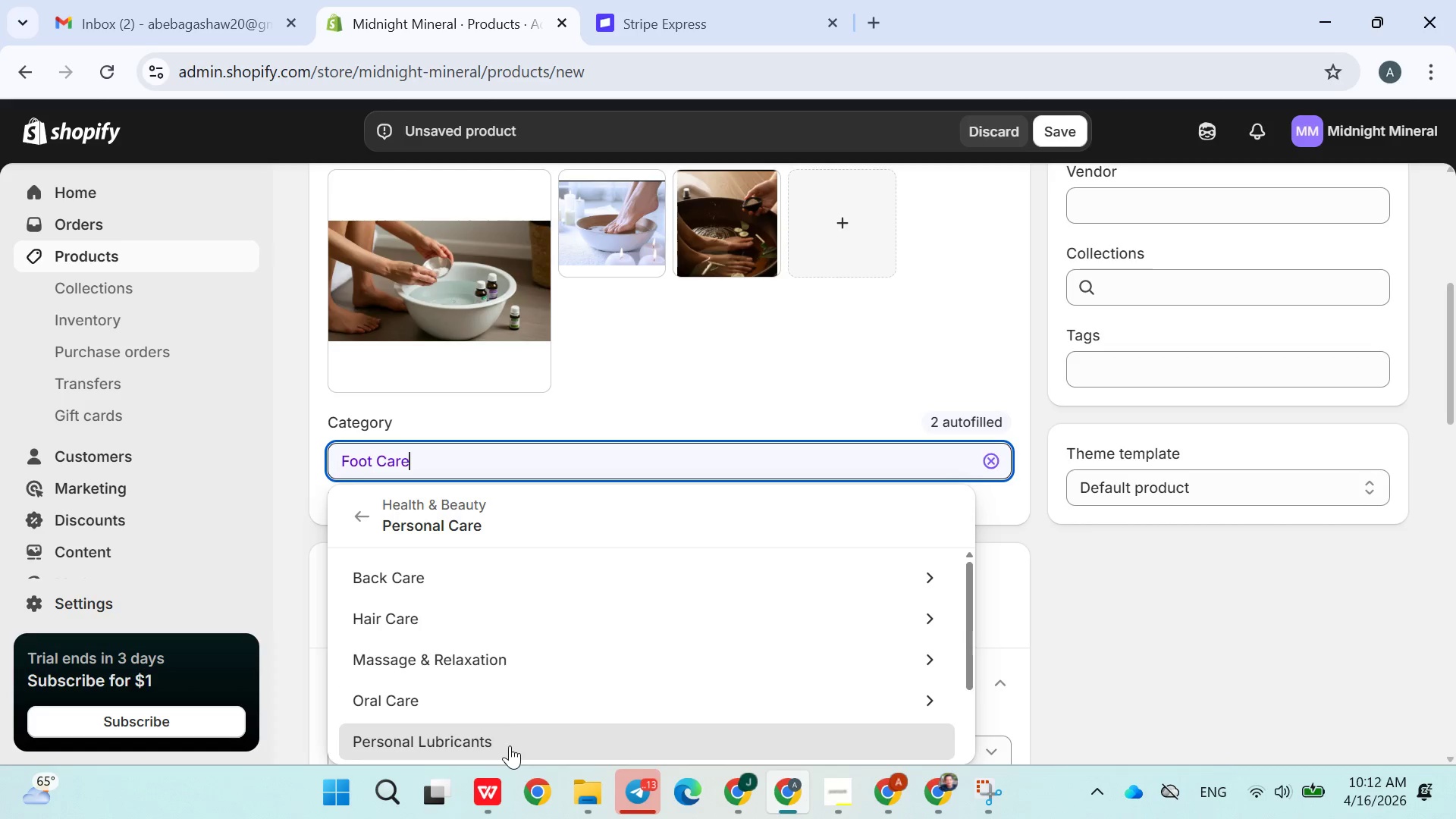 
wait(7.33)
 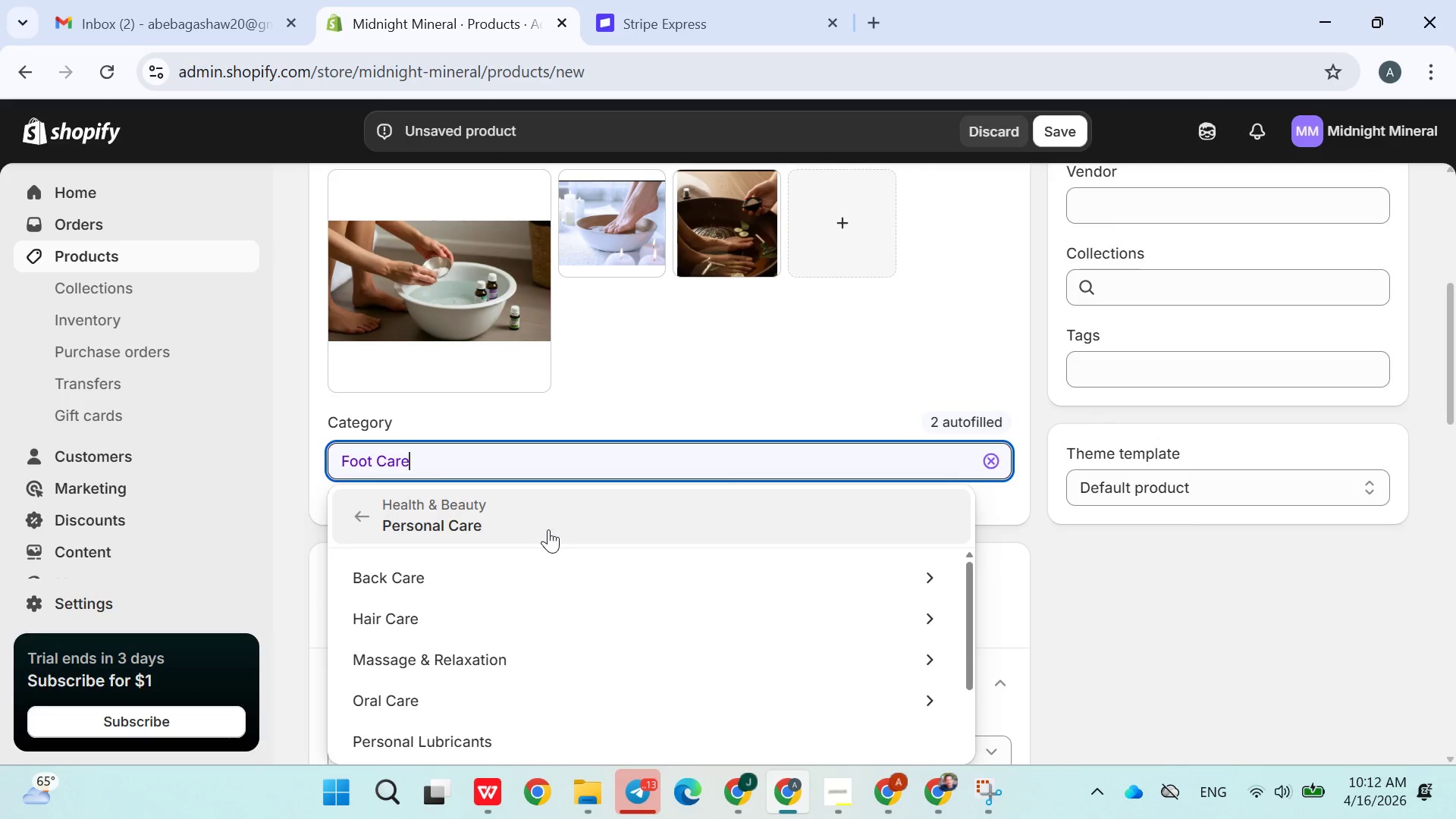 
left_click([633, 388])
 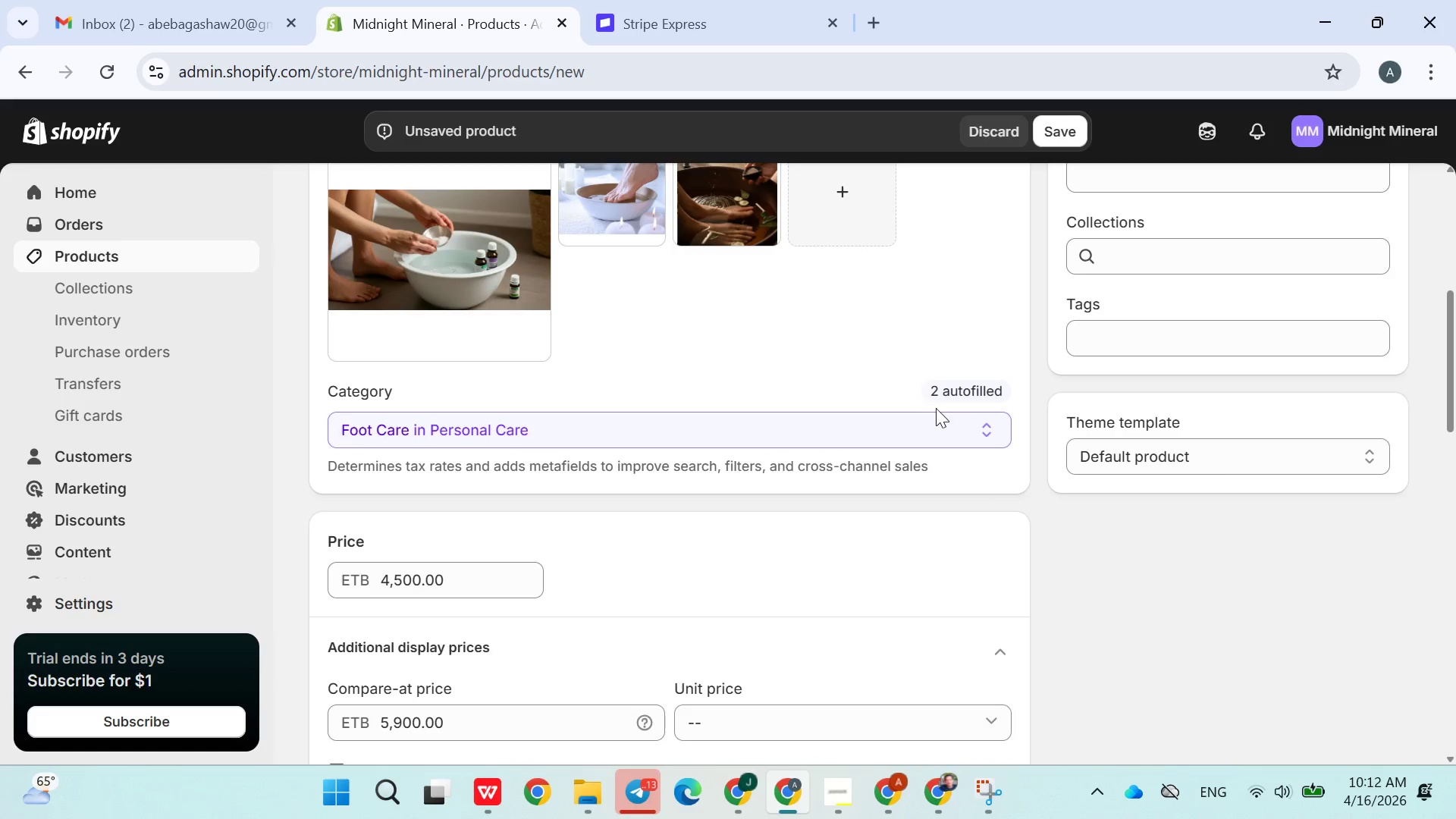 
left_click([956, 390])
 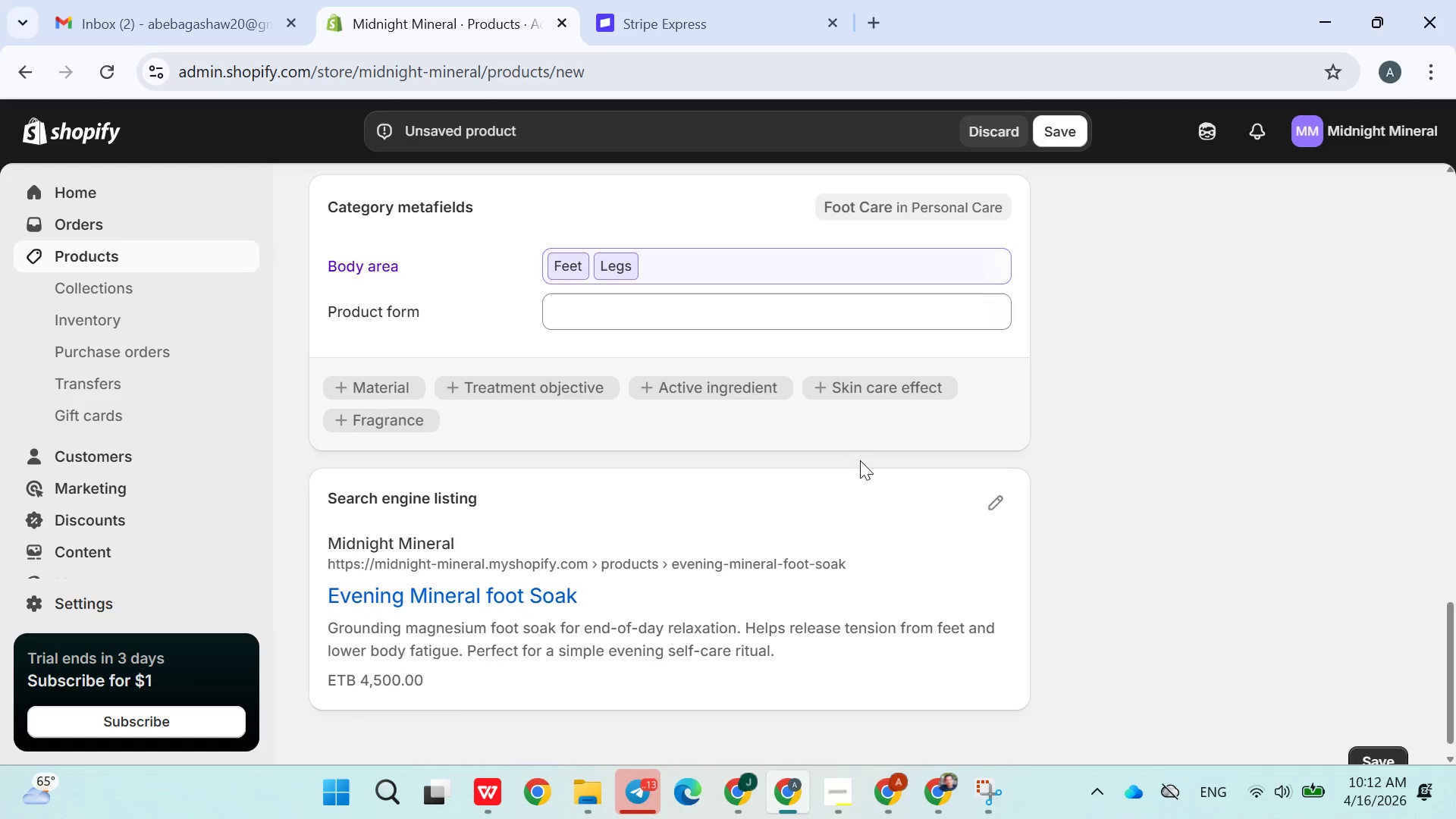 
wait(8.36)
 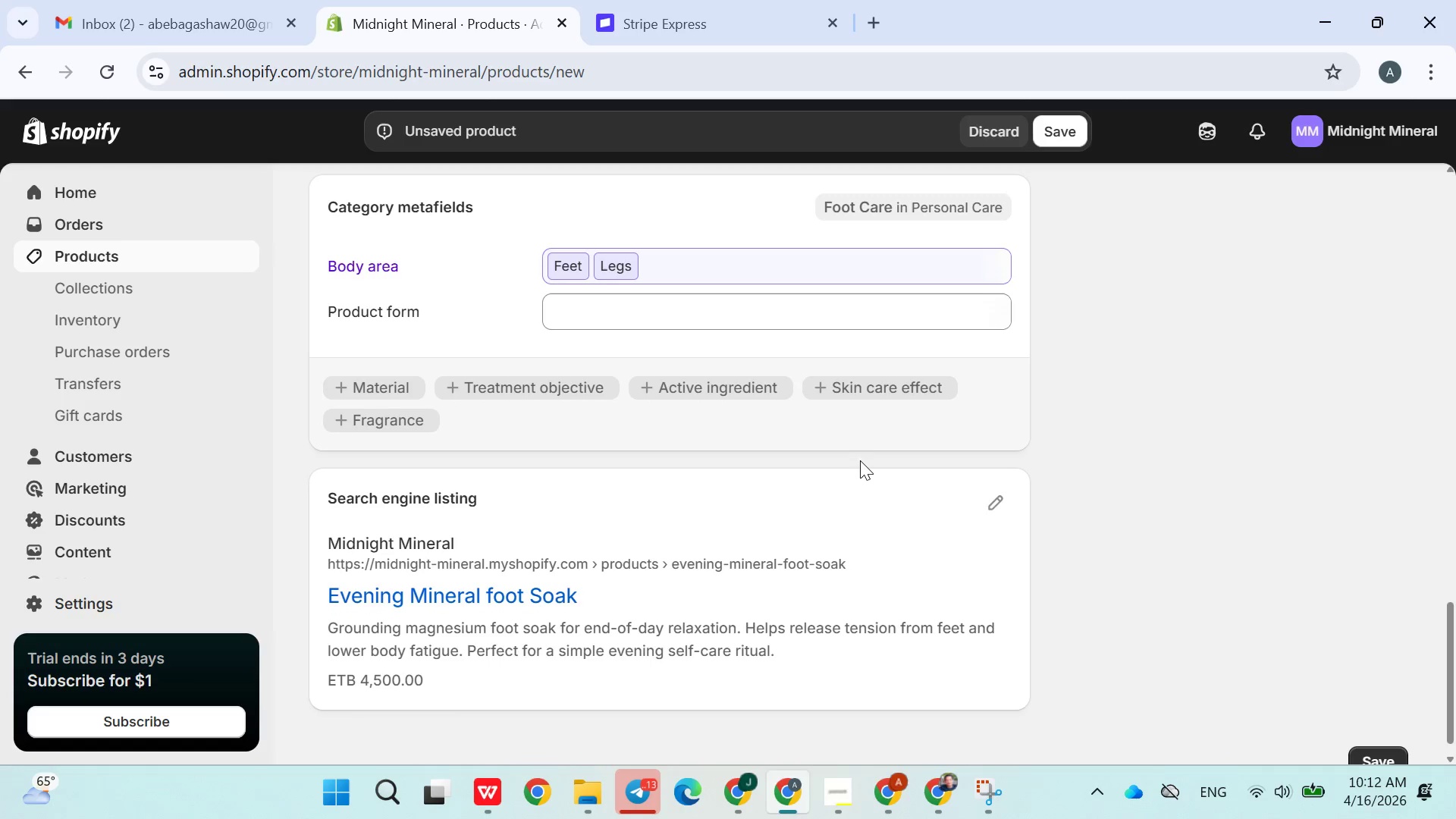 
left_click([1389, 731])
 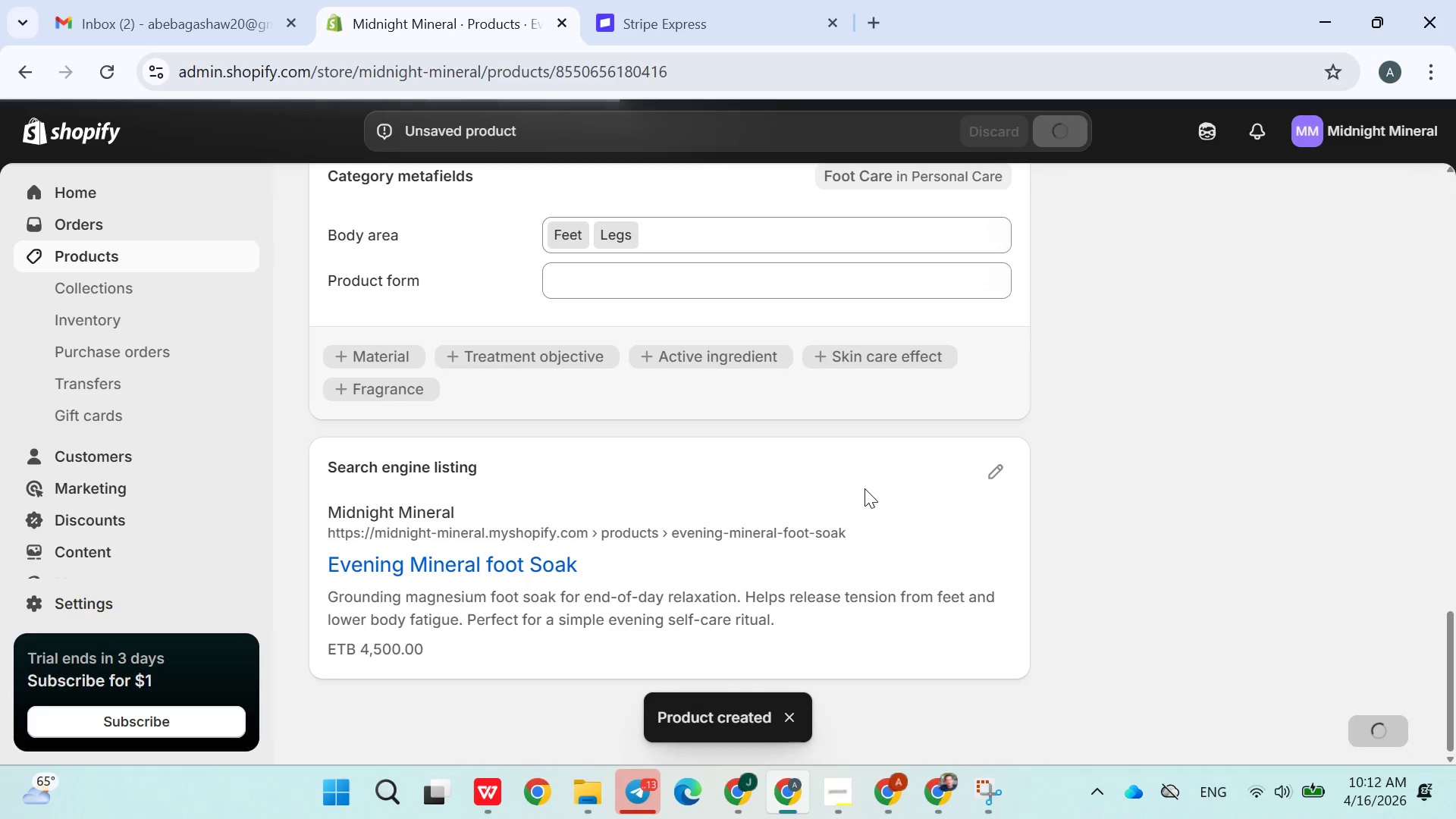 
wait(6.73)
 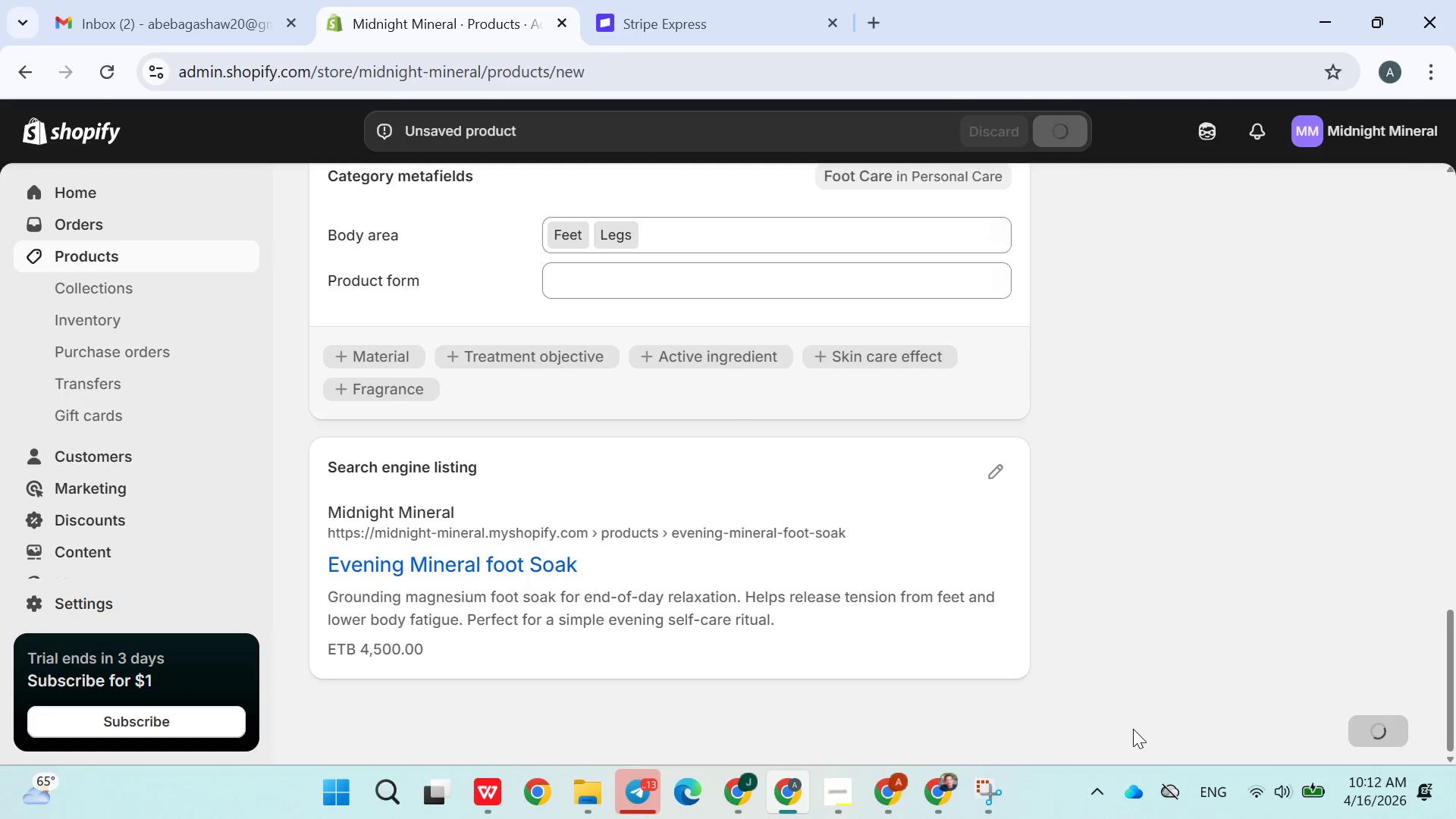 
left_click([131, 253])
 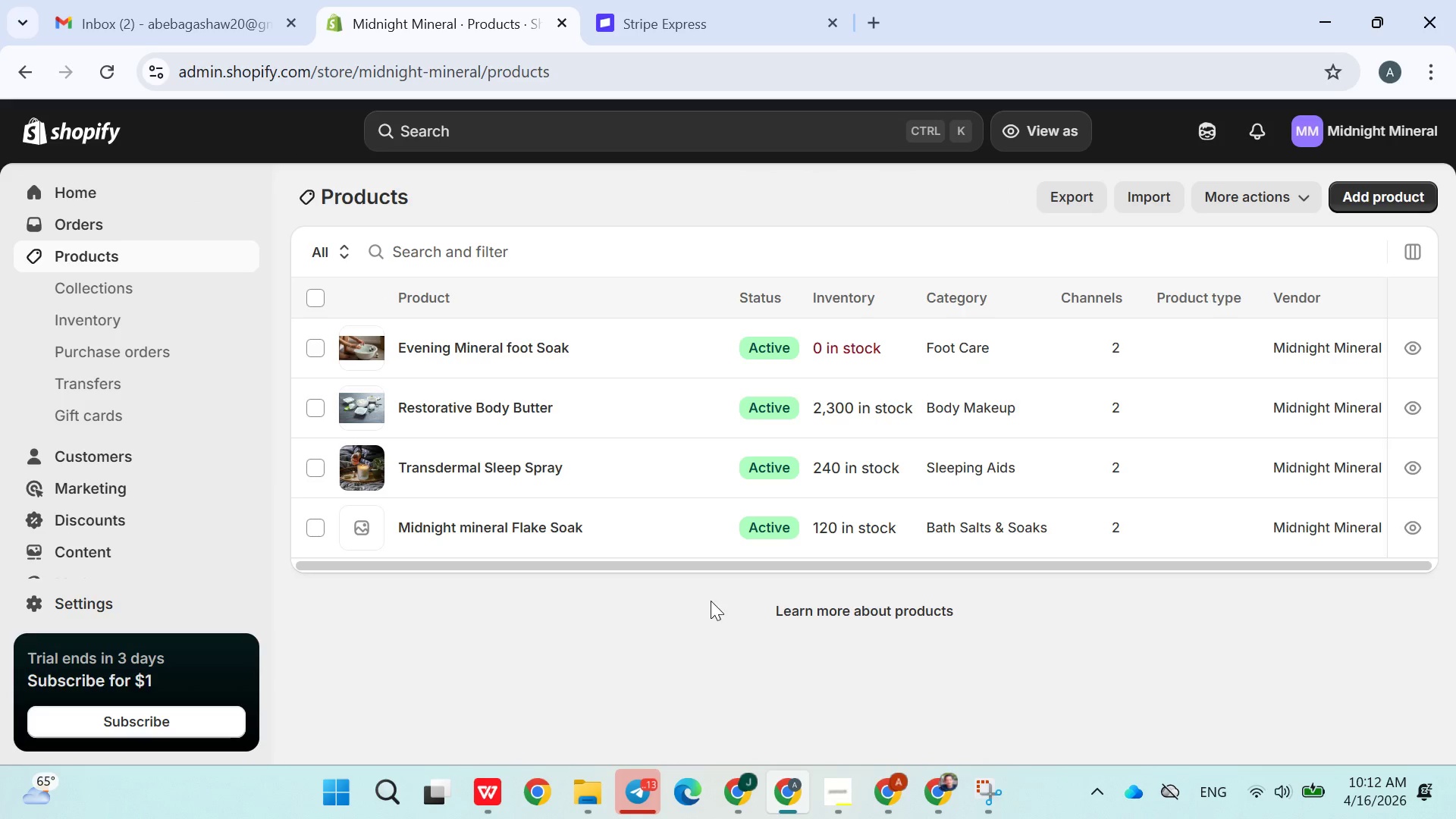 
wait(6.44)
 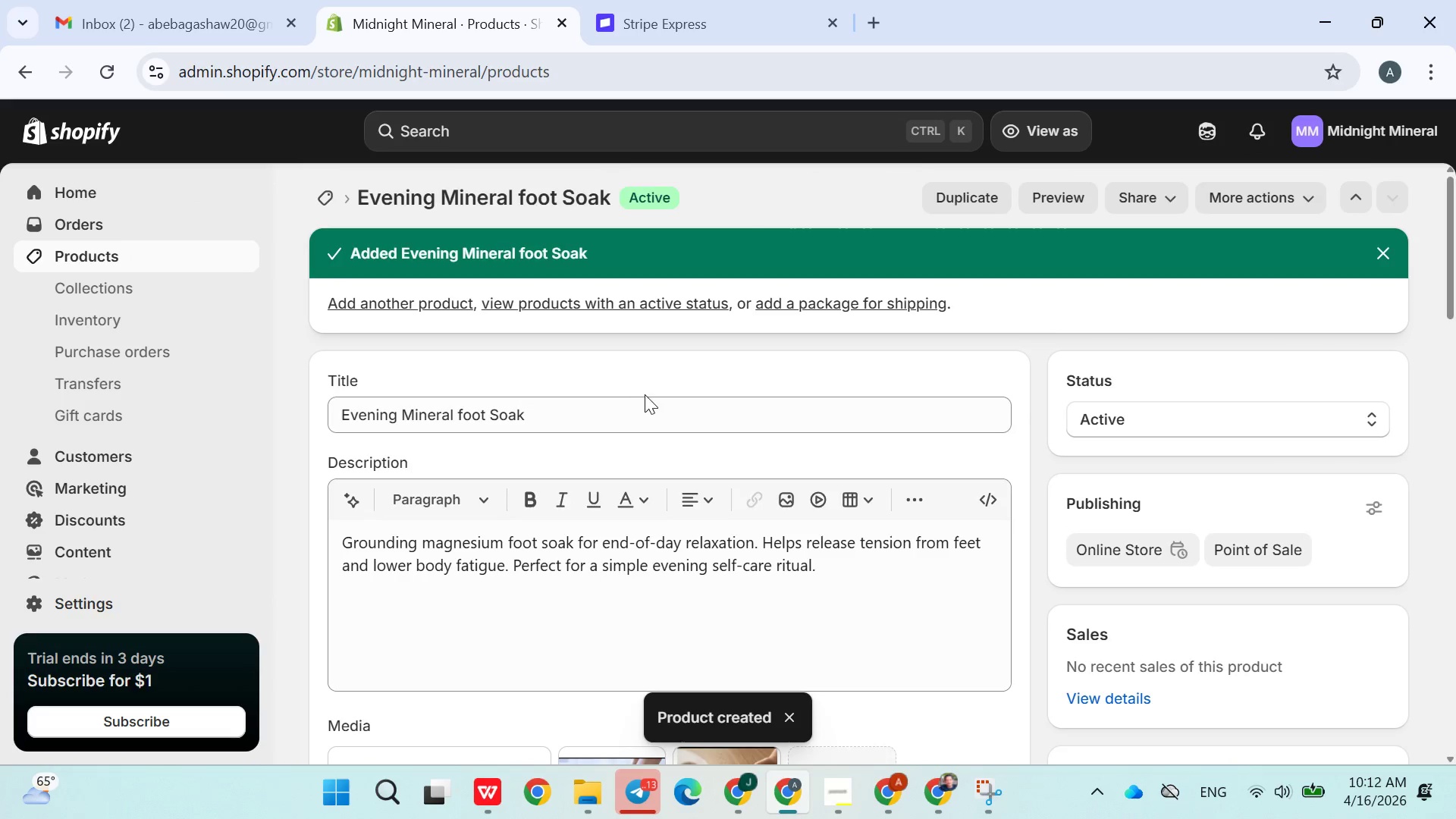 
left_click([1354, 200])
 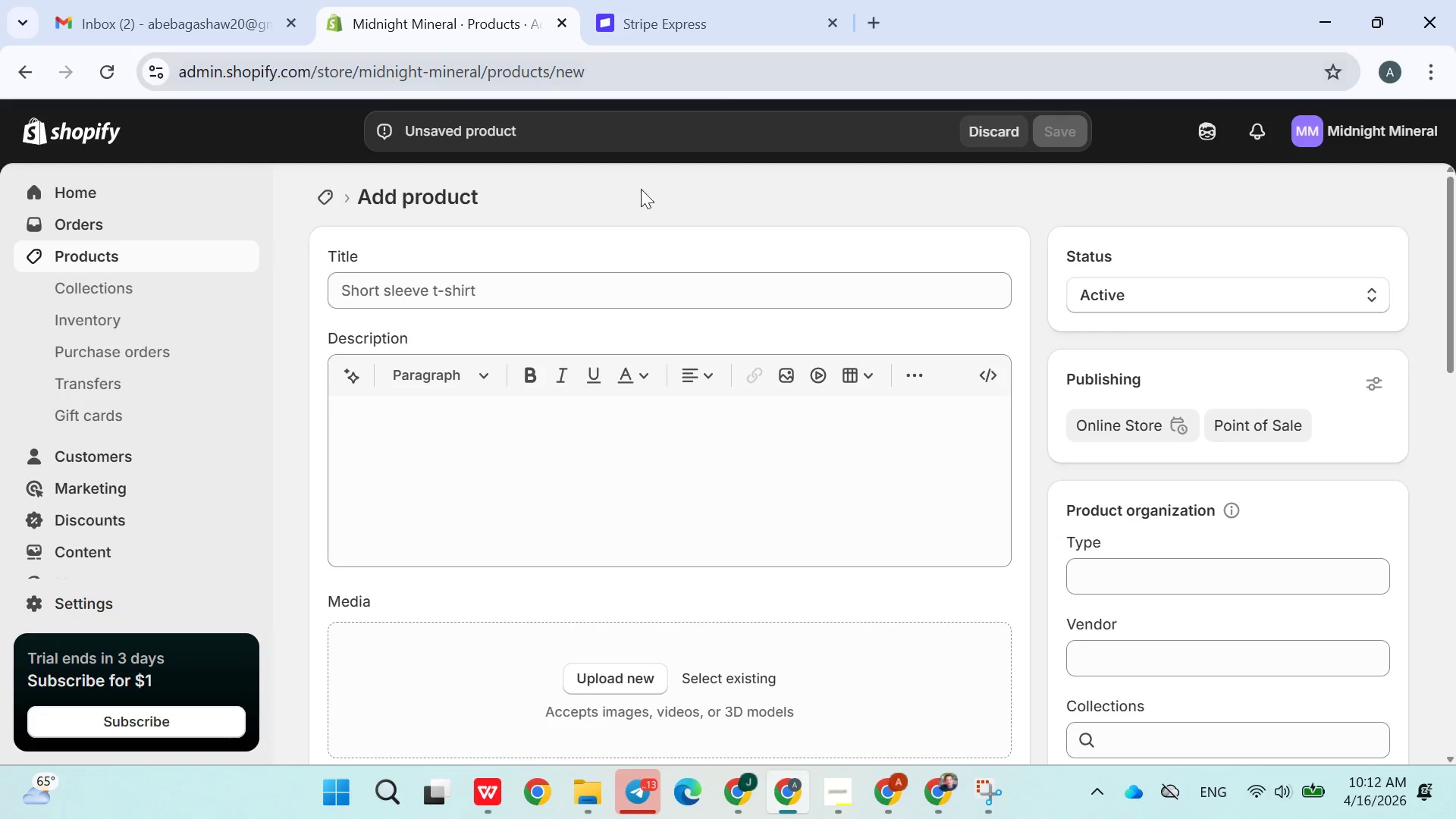 
left_click([559, 293])
 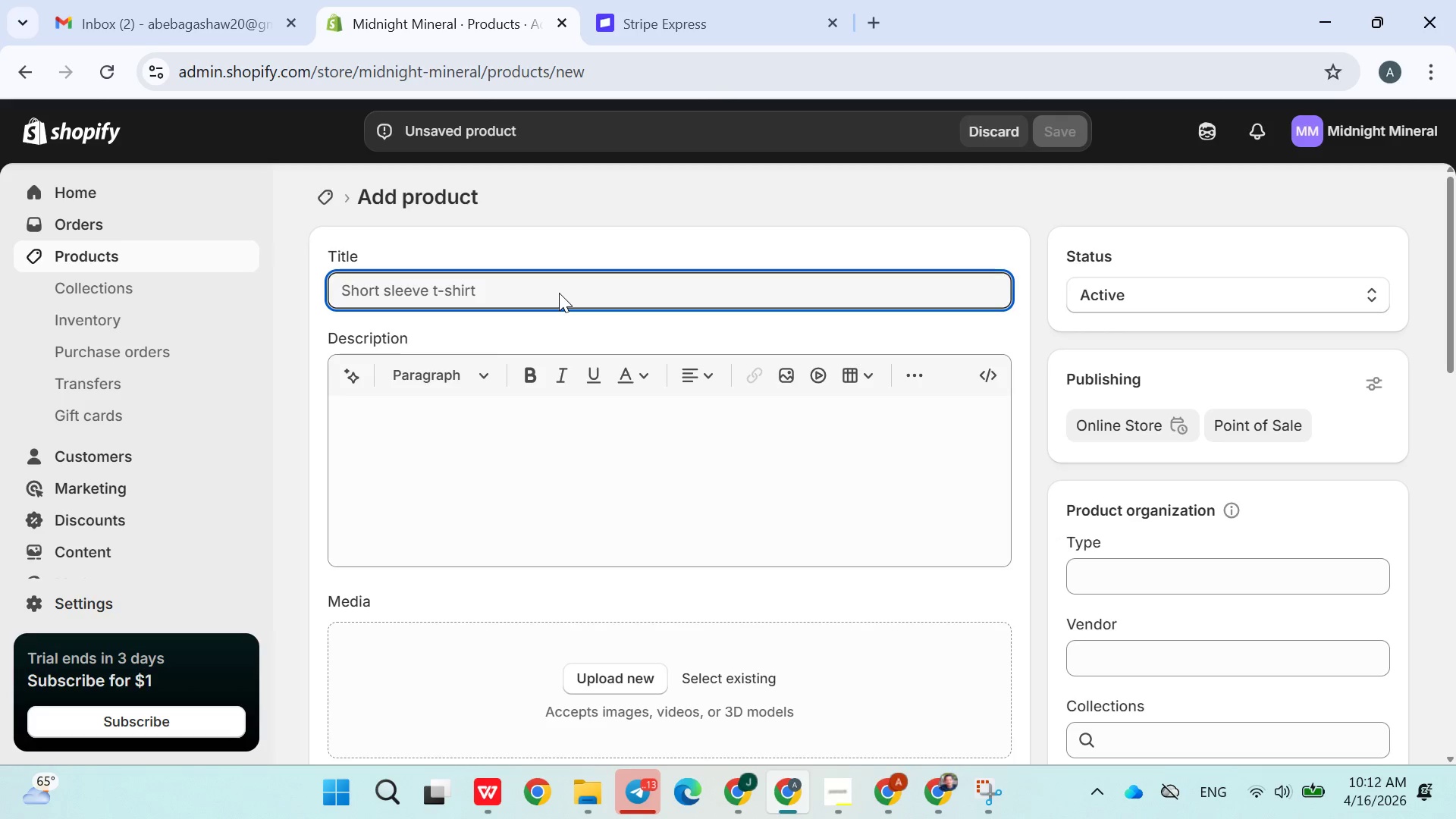 
type(Muscle)
 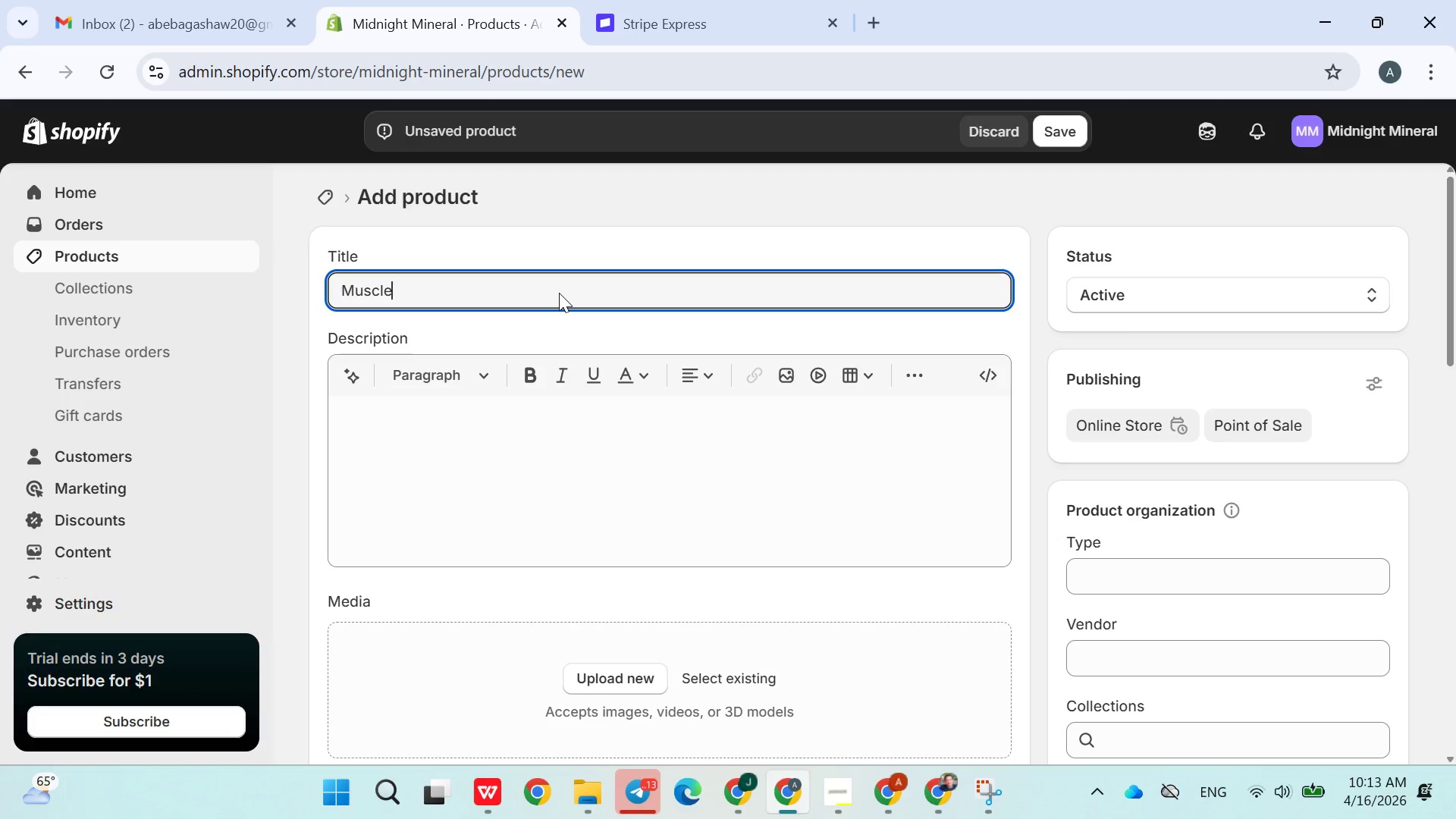 
wait(31.36)
 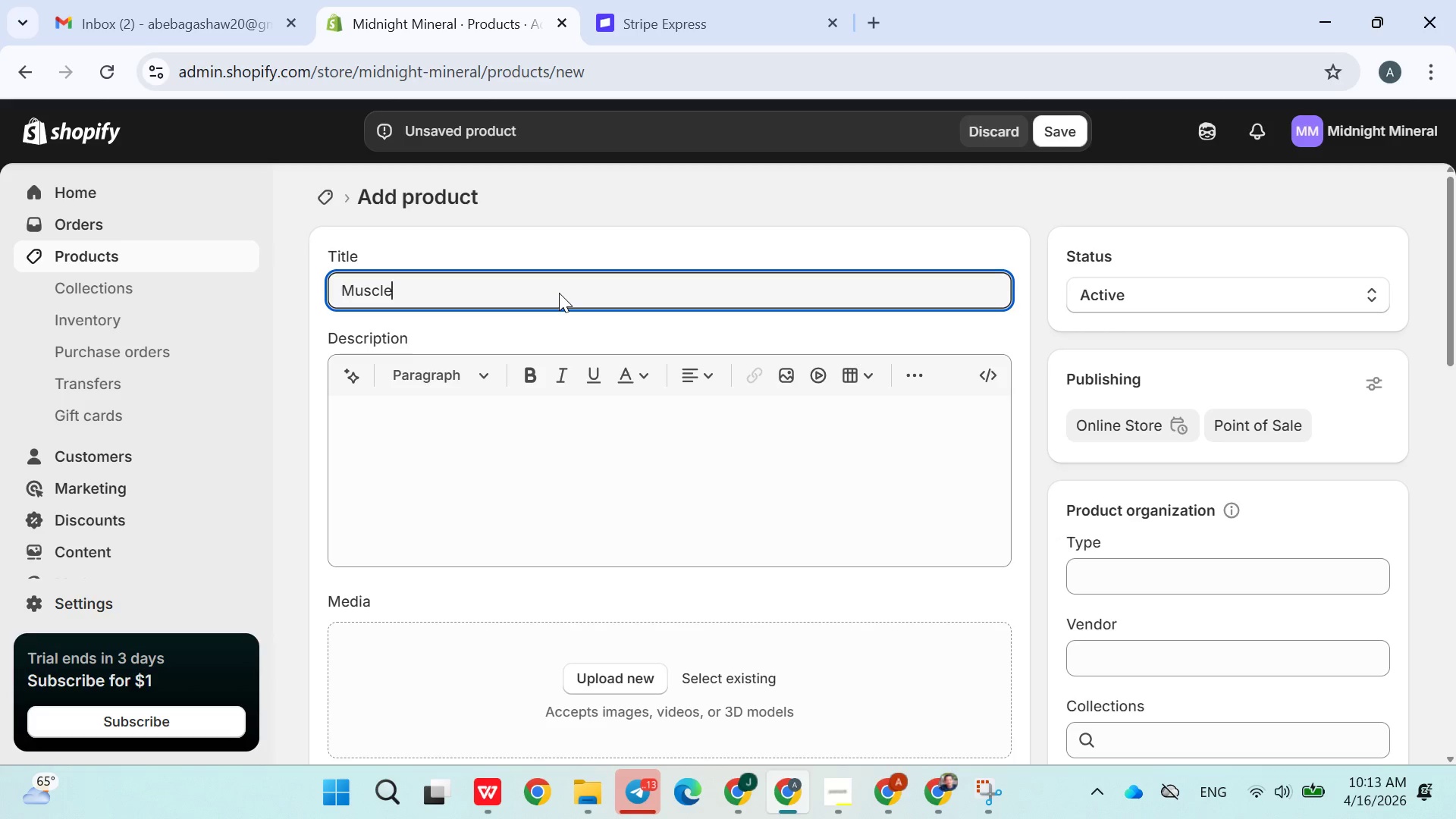 
type( Ease Roll-on)
 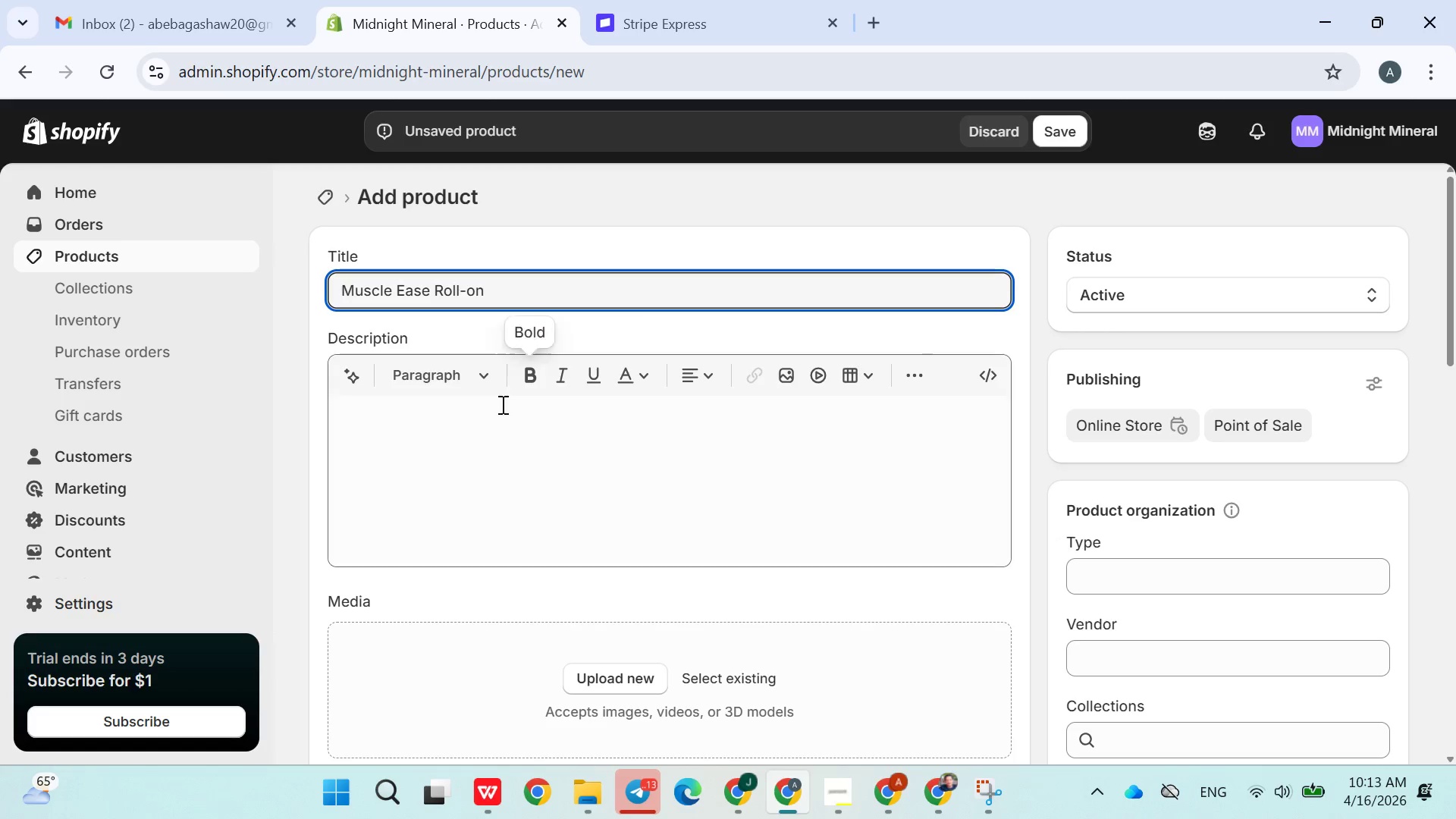 
left_click([490, 425])
 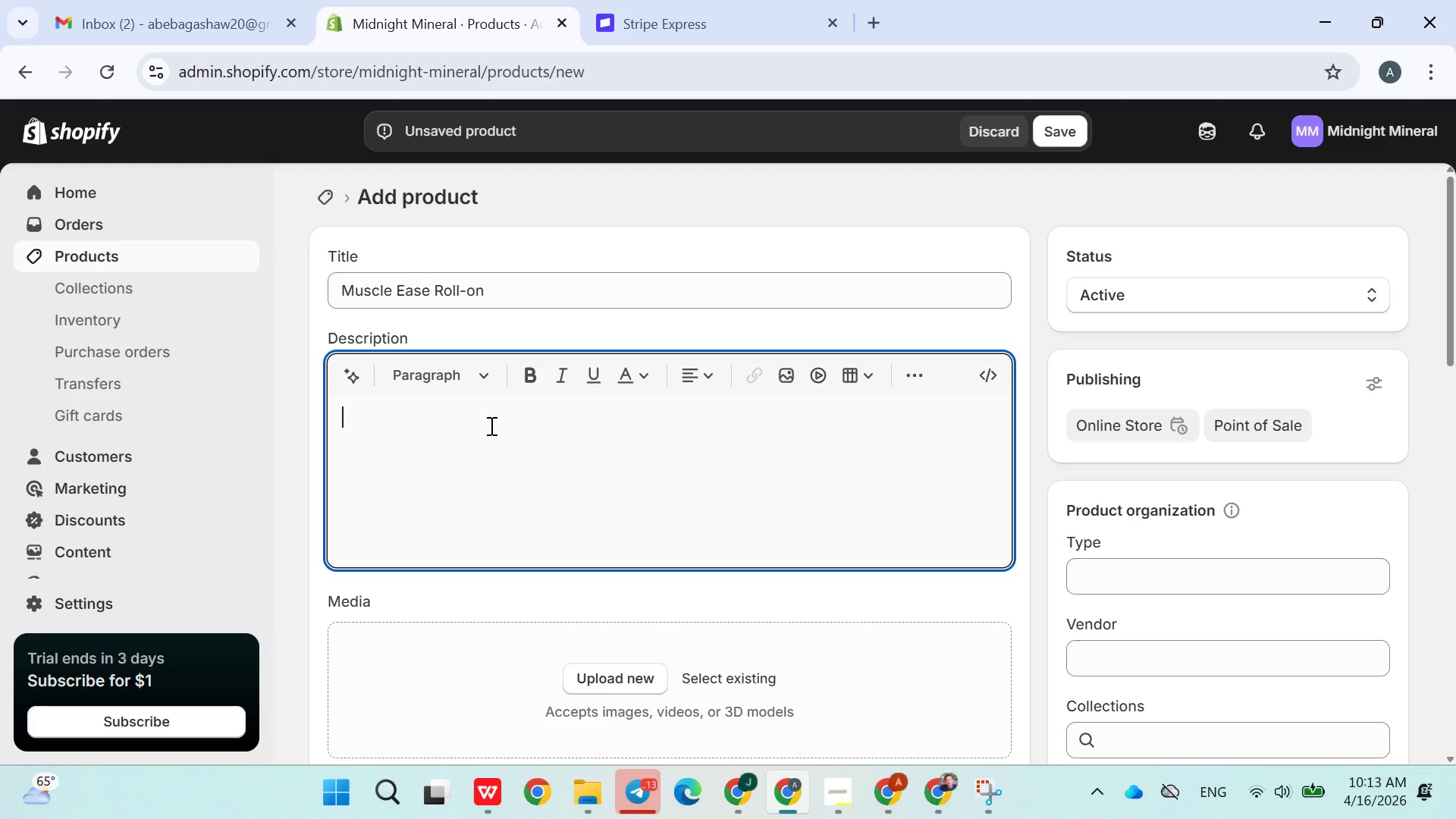 
wait(6.48)
 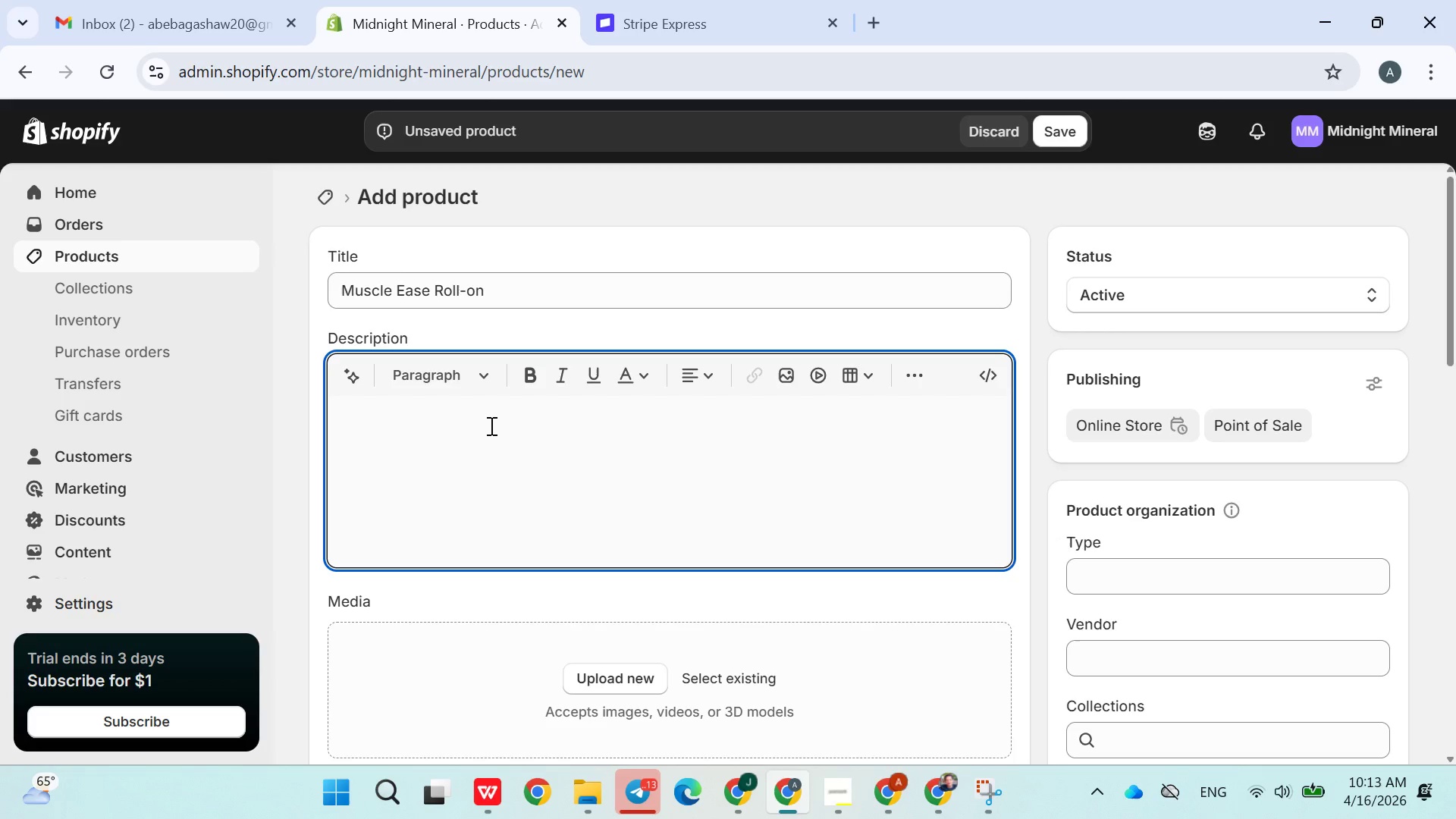 
type(Portable magnesiem roll-on for quick targeted application)
 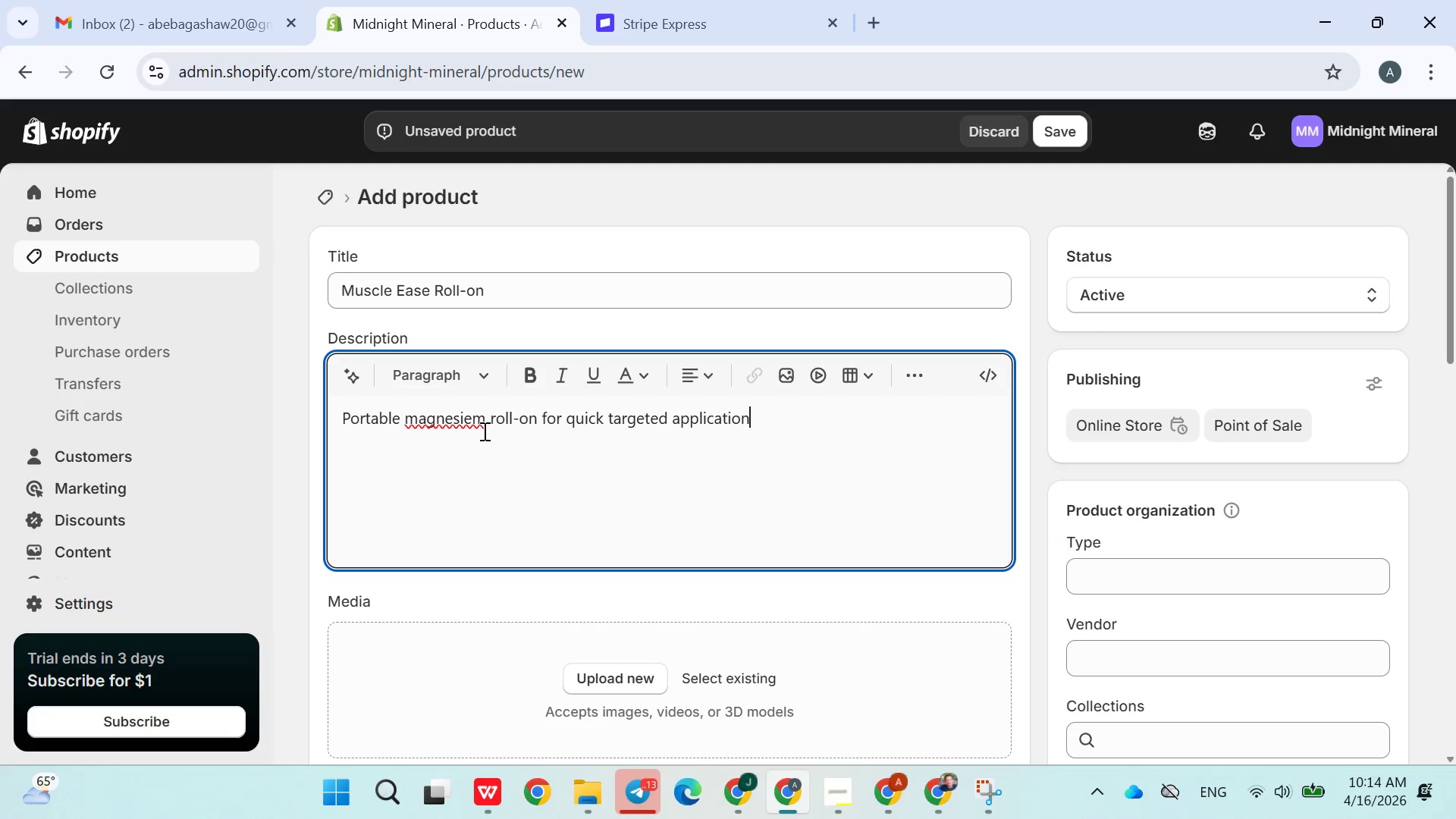 
wait(7.58)
 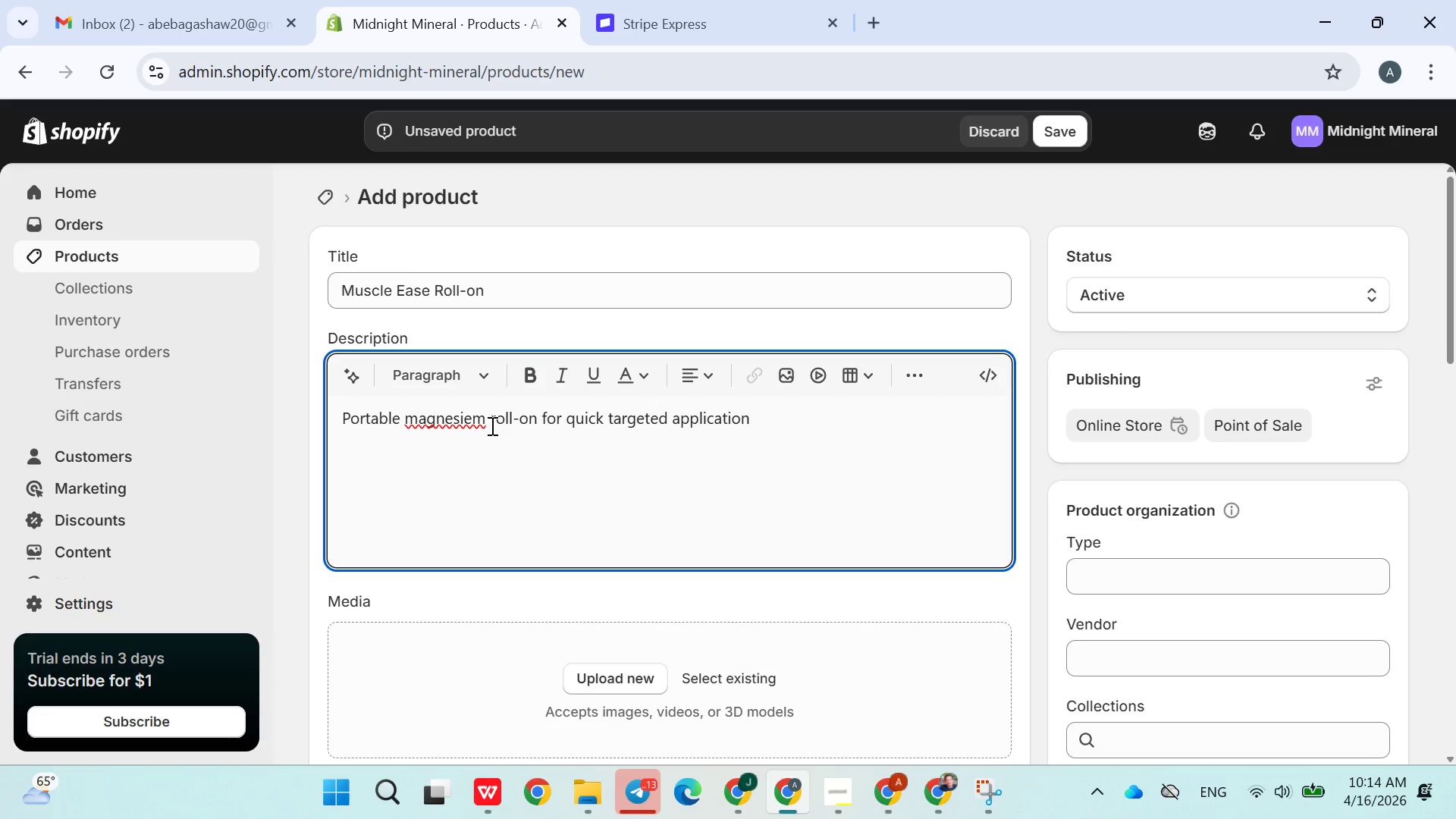 
left_click([468, 422])
 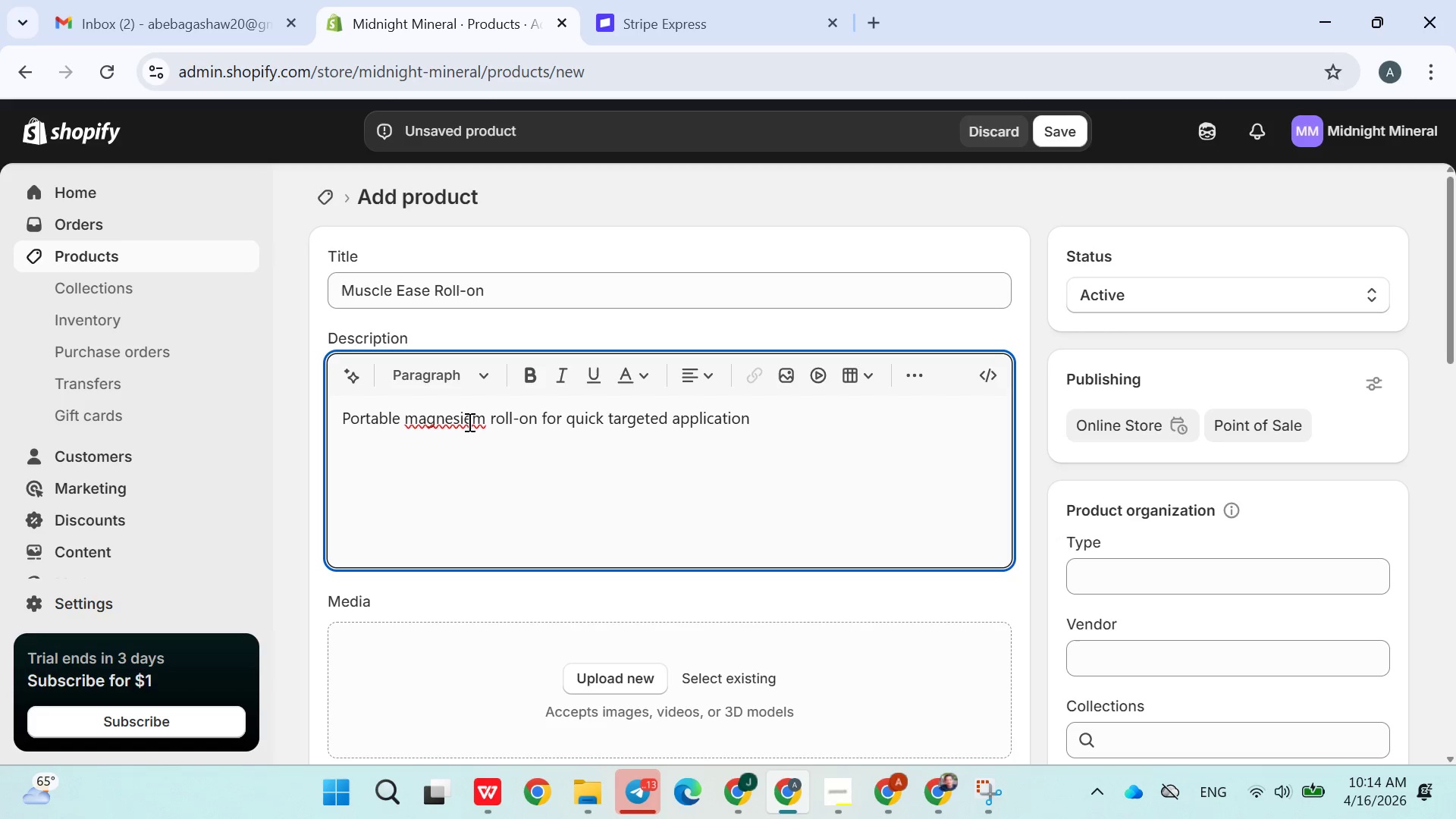 
key(ArrowRight)
 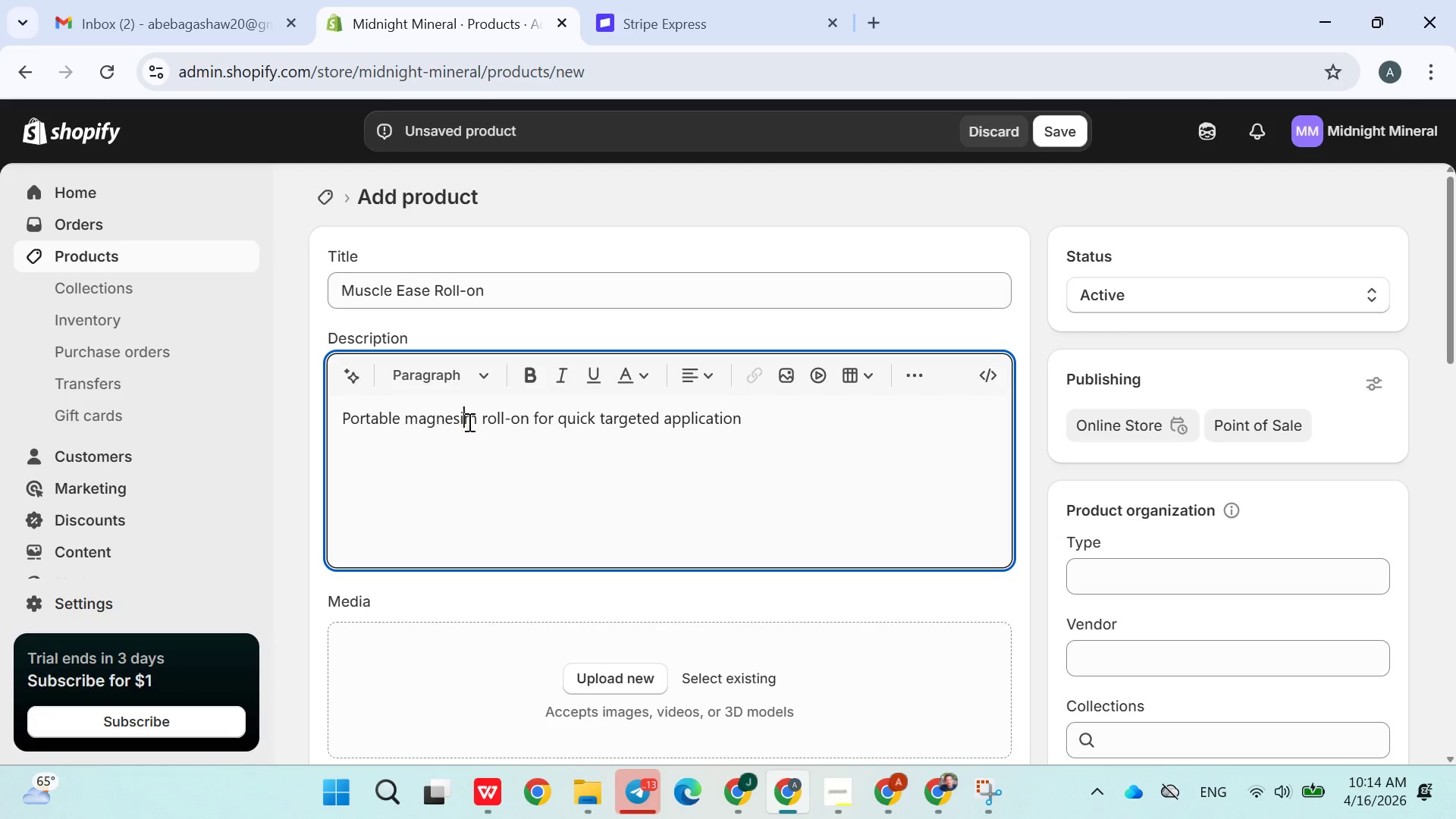 
key(Backspace)
 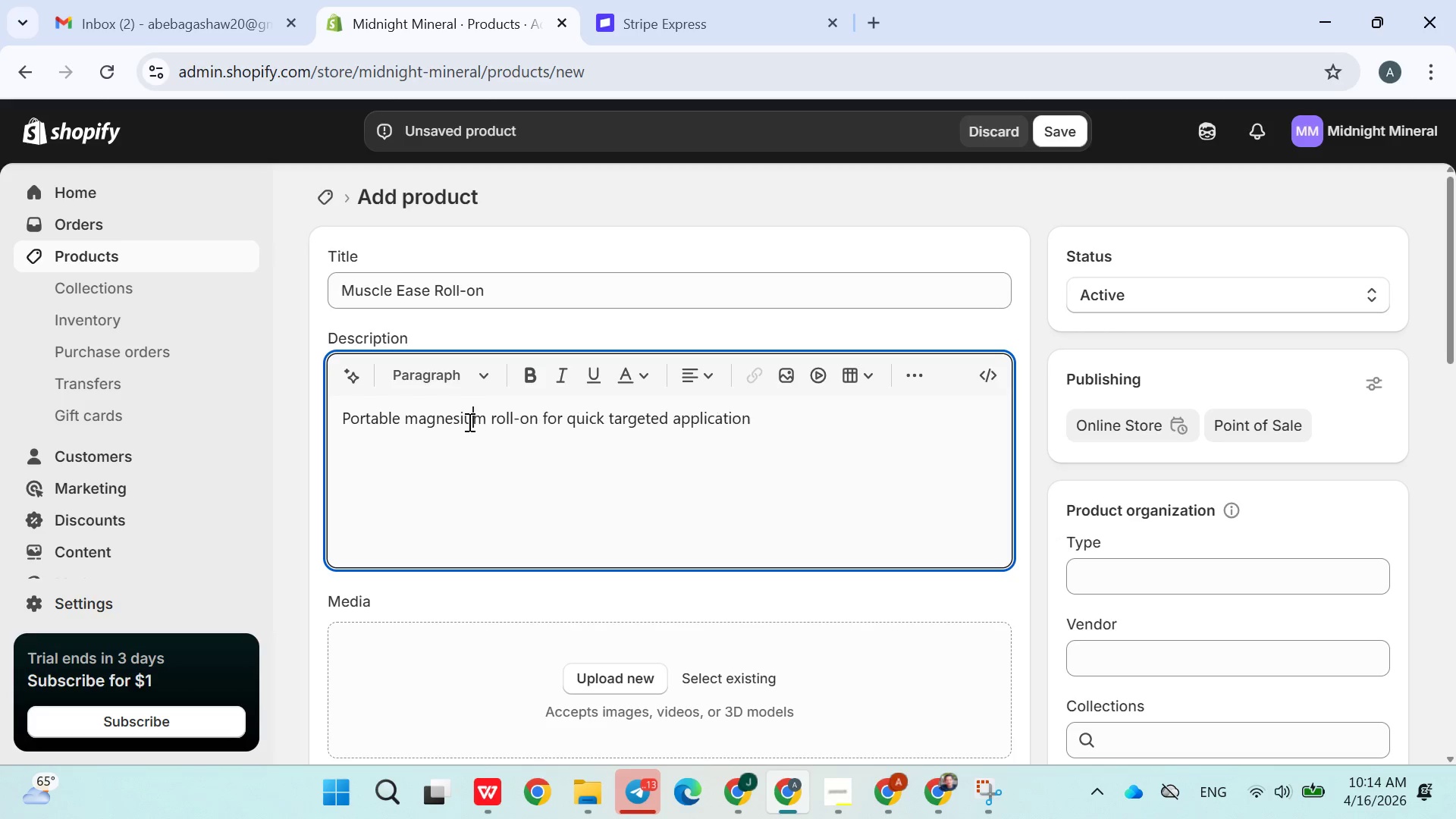 
key(U)
 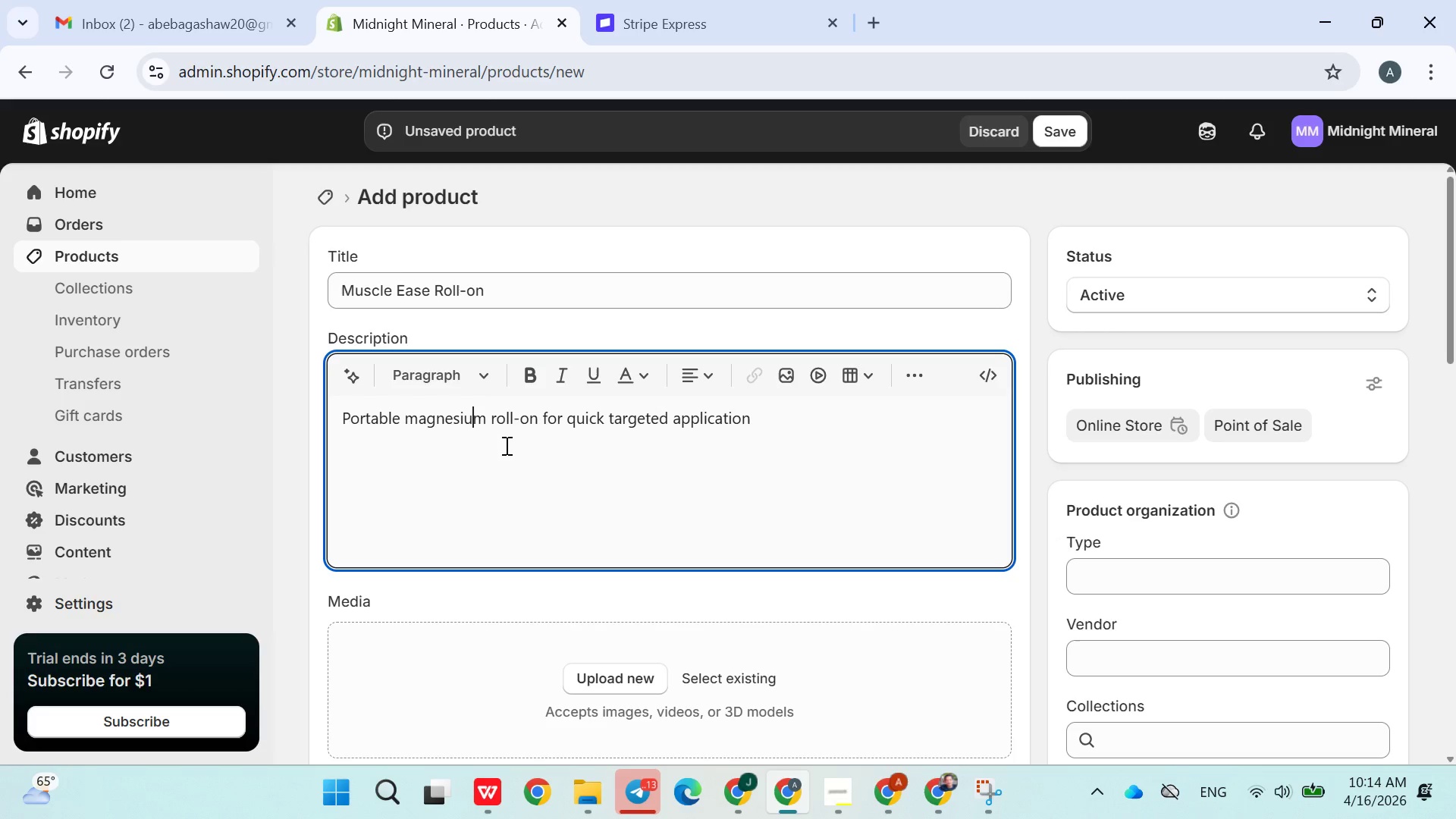 
left_click([781, 423])
 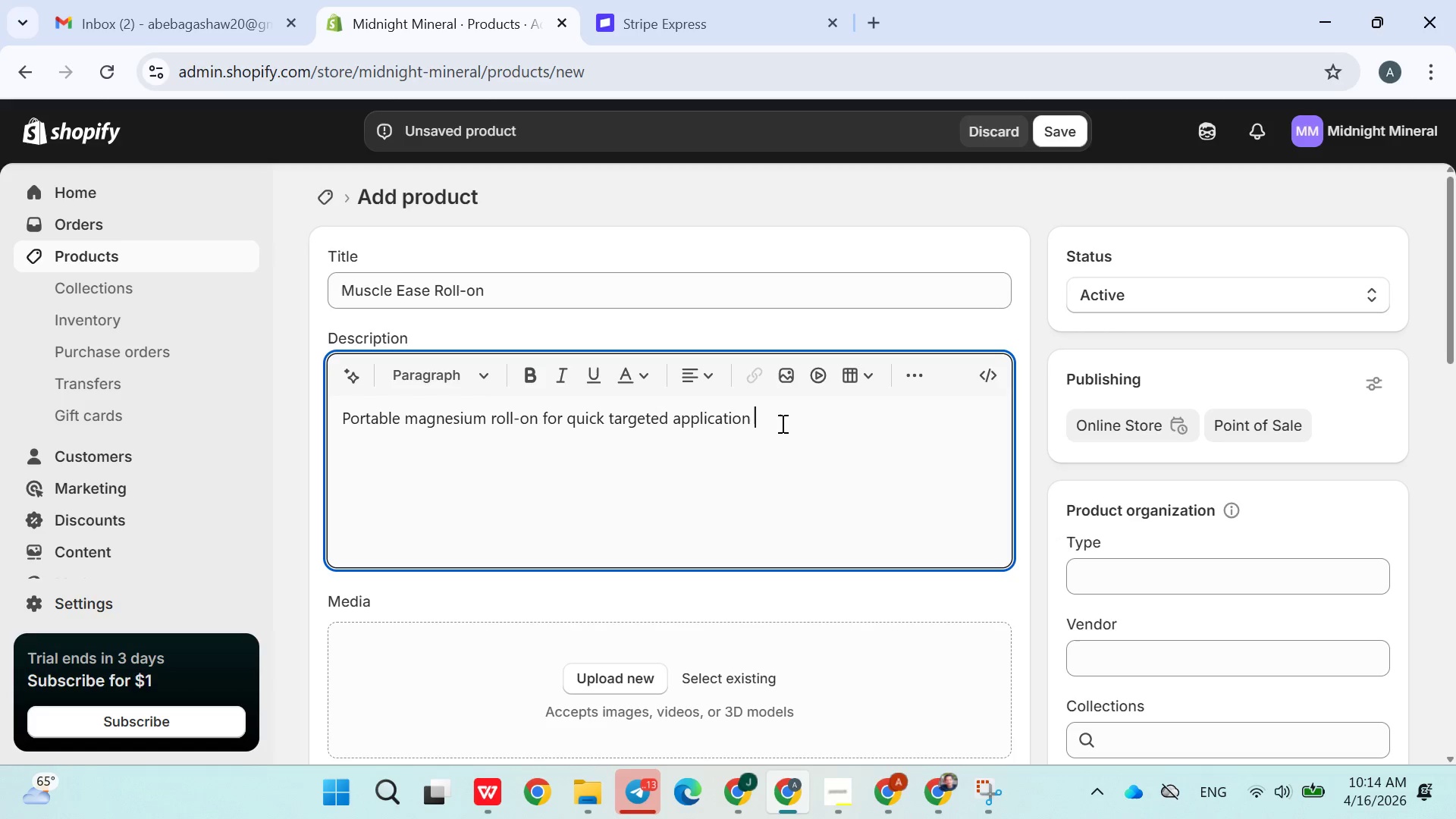 
type( )
key(Backspace)
type(.Ideal for shoulders )
key(Backspace)
type(, neck ,and post )
key(Backspace)
type(-acy)
key(Backspace)
type(tivity tension areas. ea)
key(Backspace)
key(Backspace)
type(Easy, M)
key(Backspace)
type(mess-free relief anytime you need it.)
 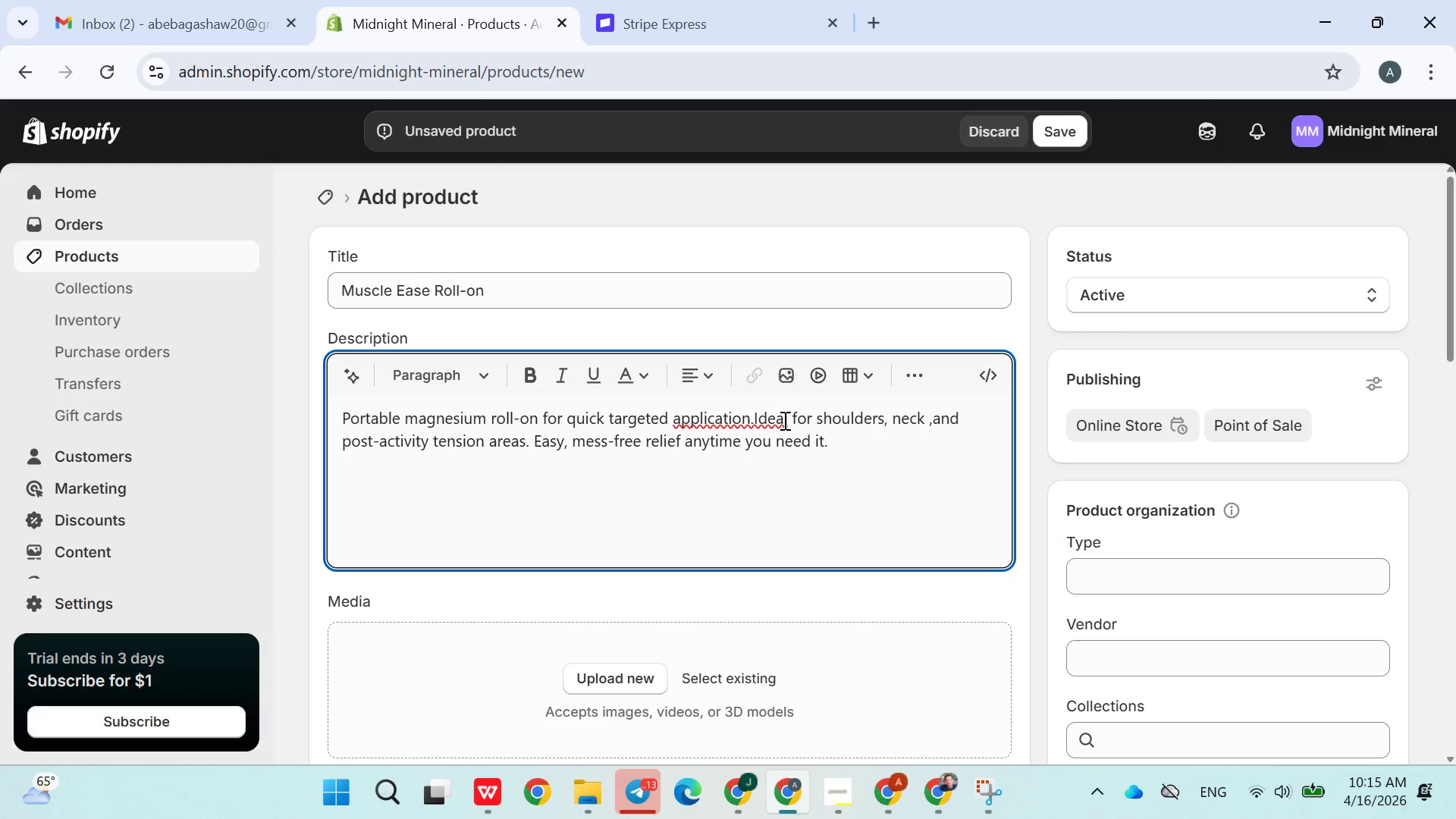 
left_click([755, 422])
 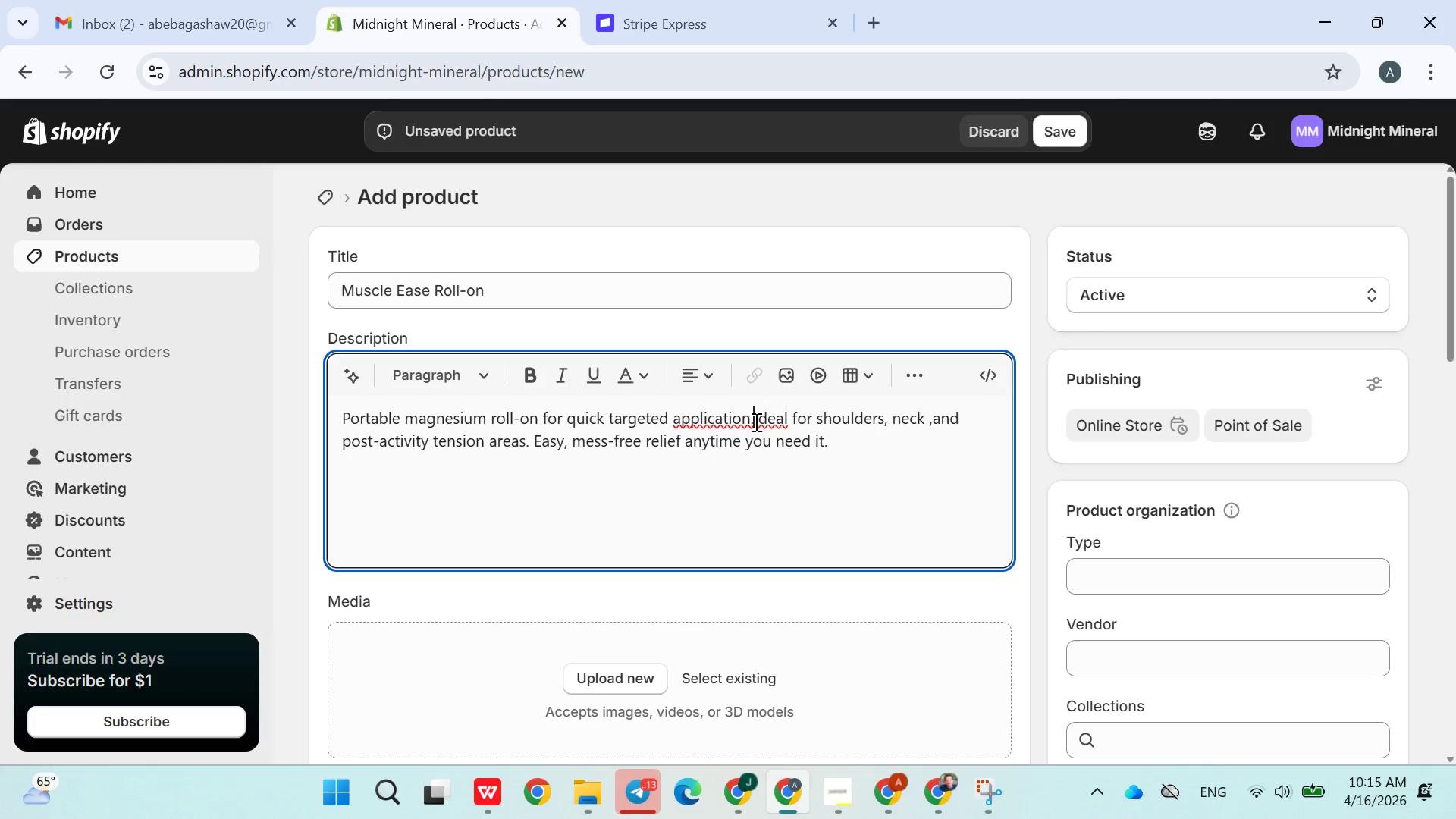 
key(Space)
 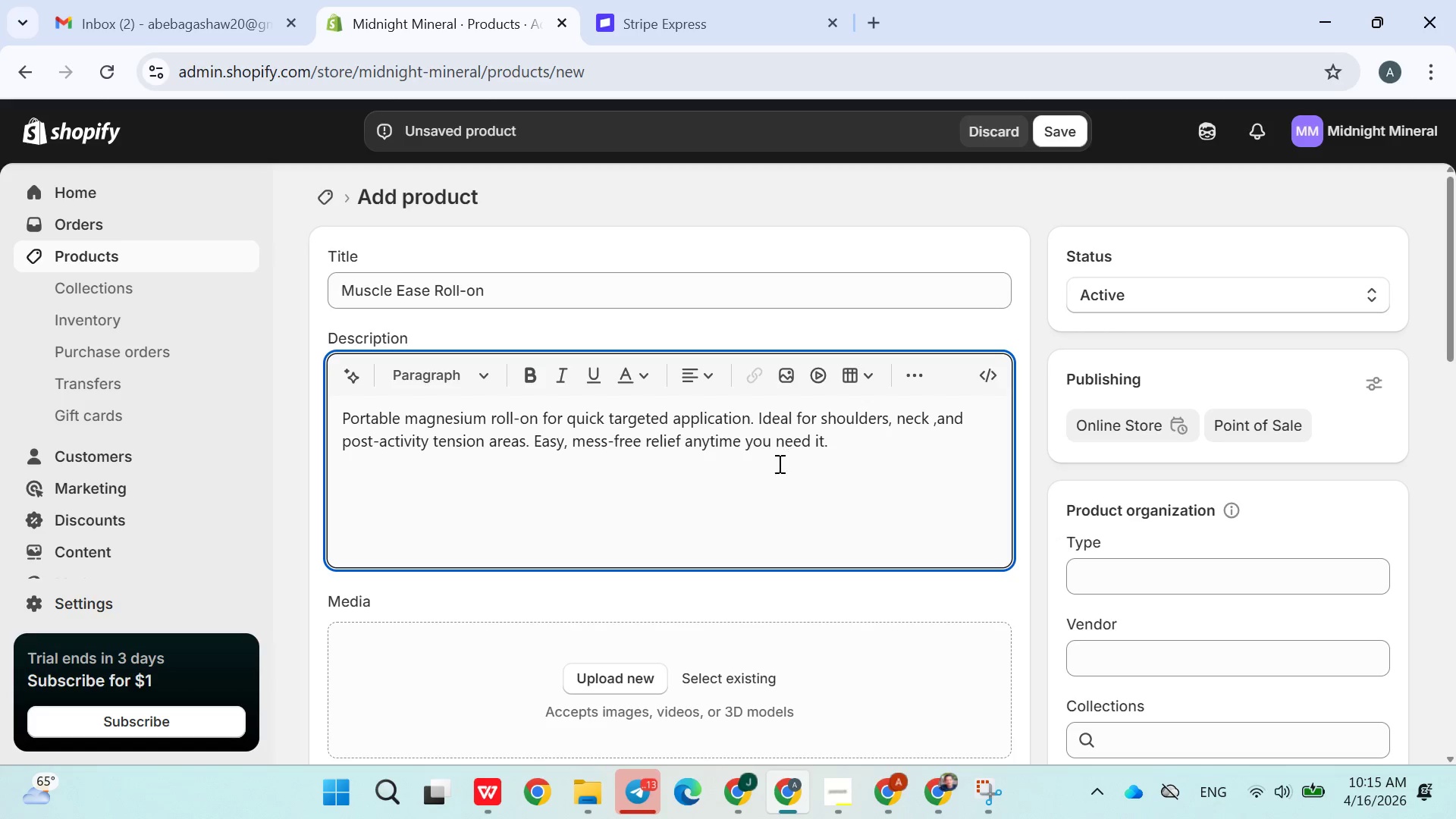 
left_click([780, 465])
 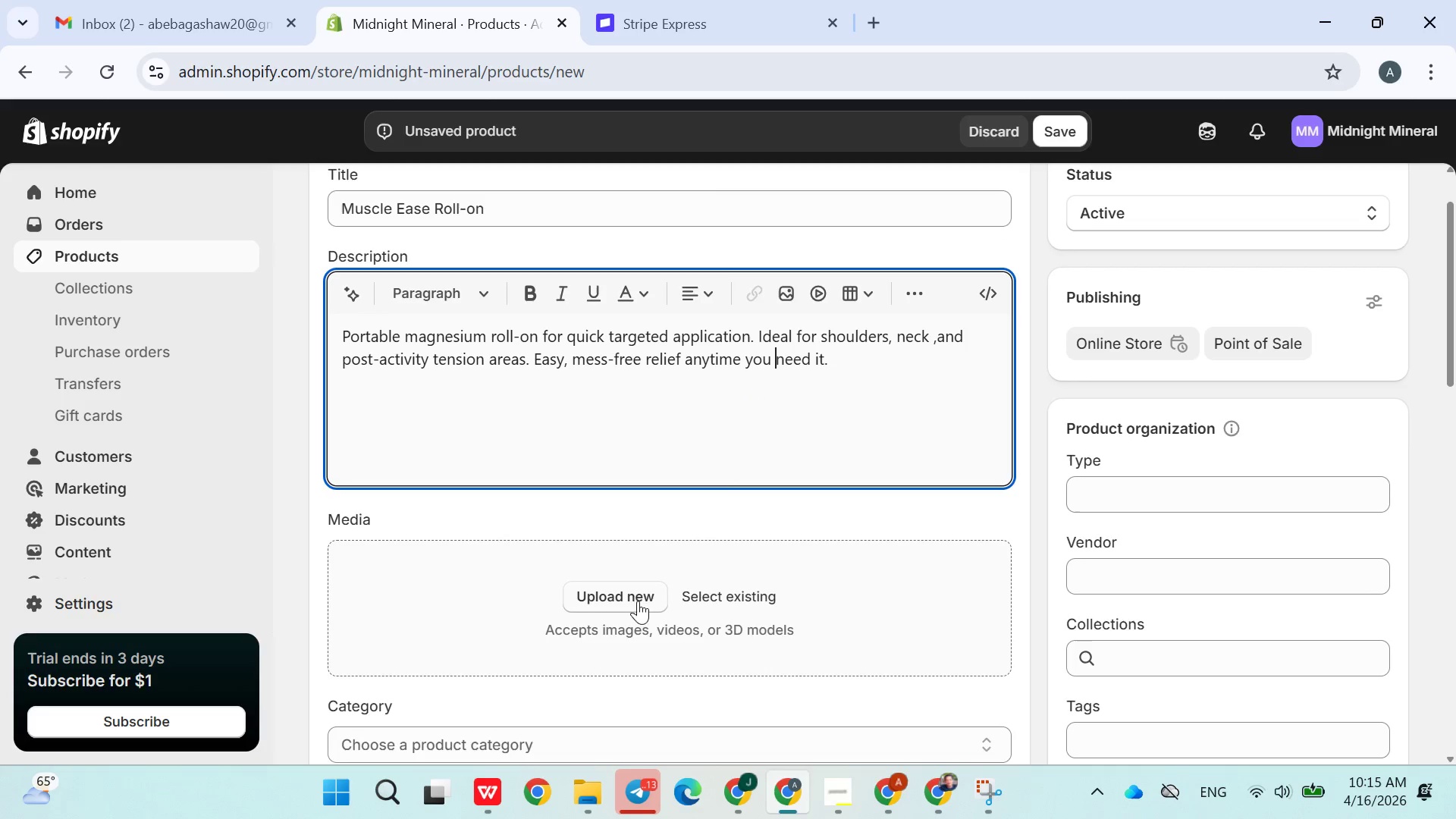 
left_click([635, 597])
 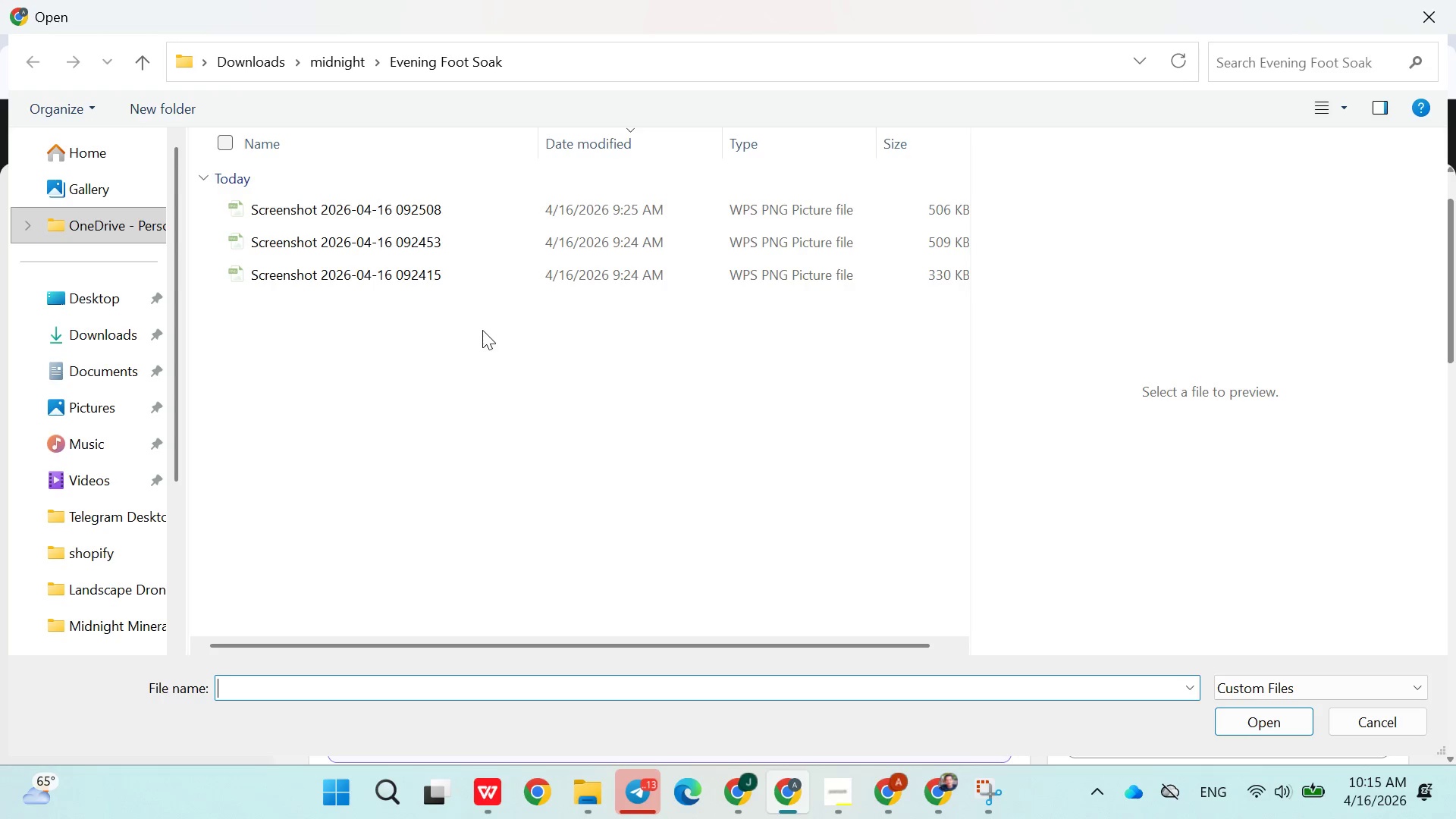 
left_click([326, 59])
 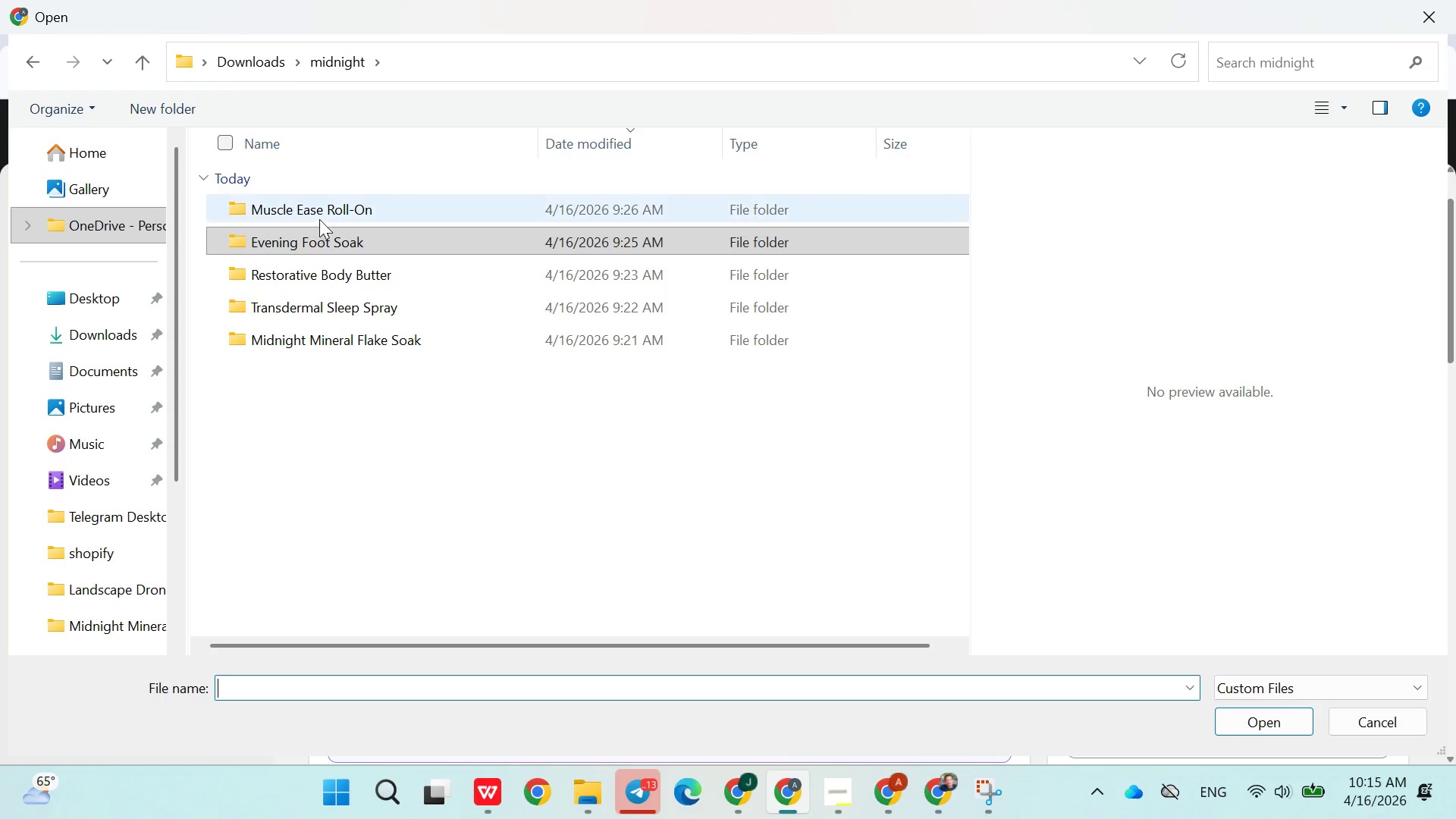 
double_click([319, 217])
 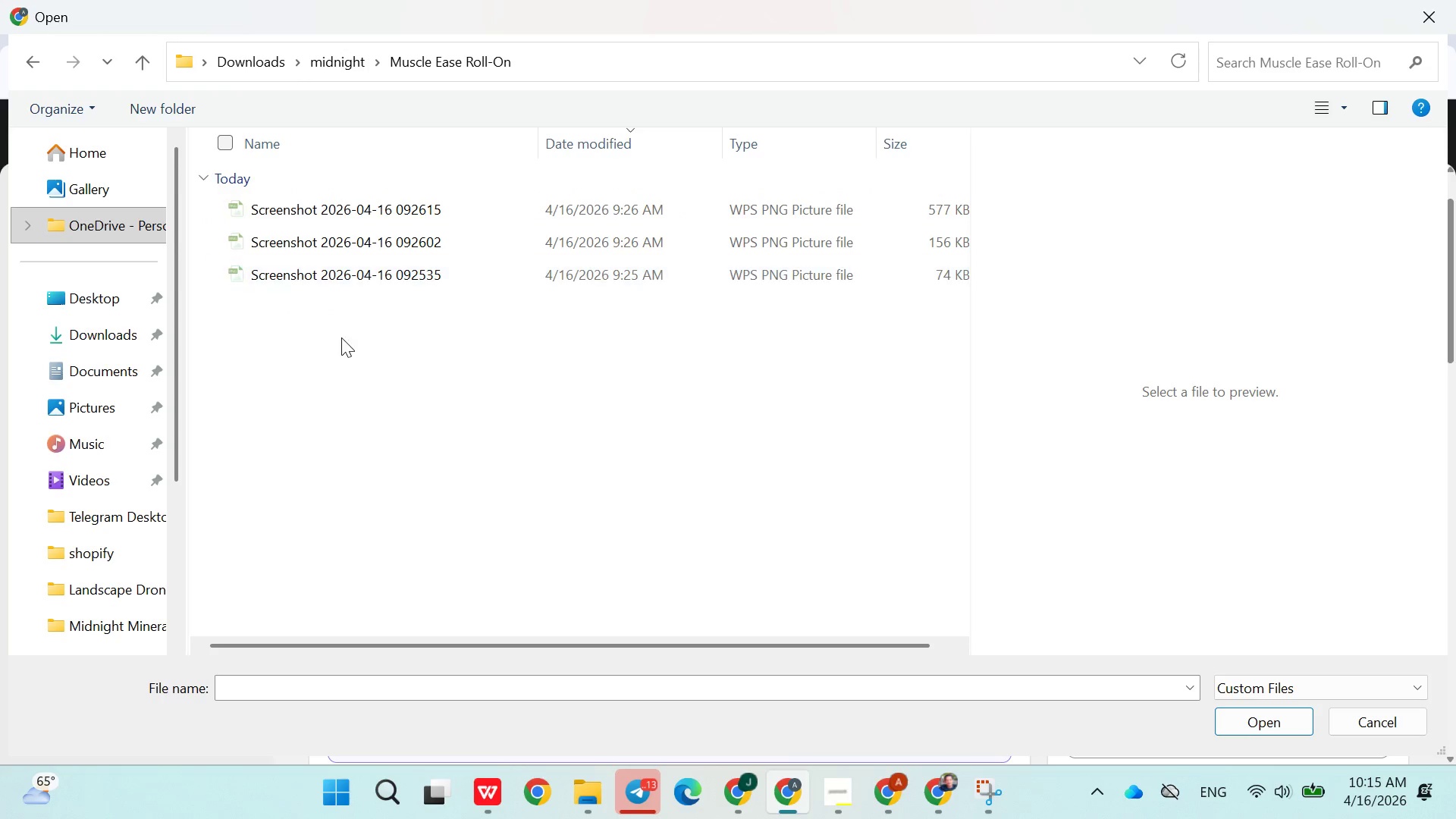 
left_click([341, 356])
 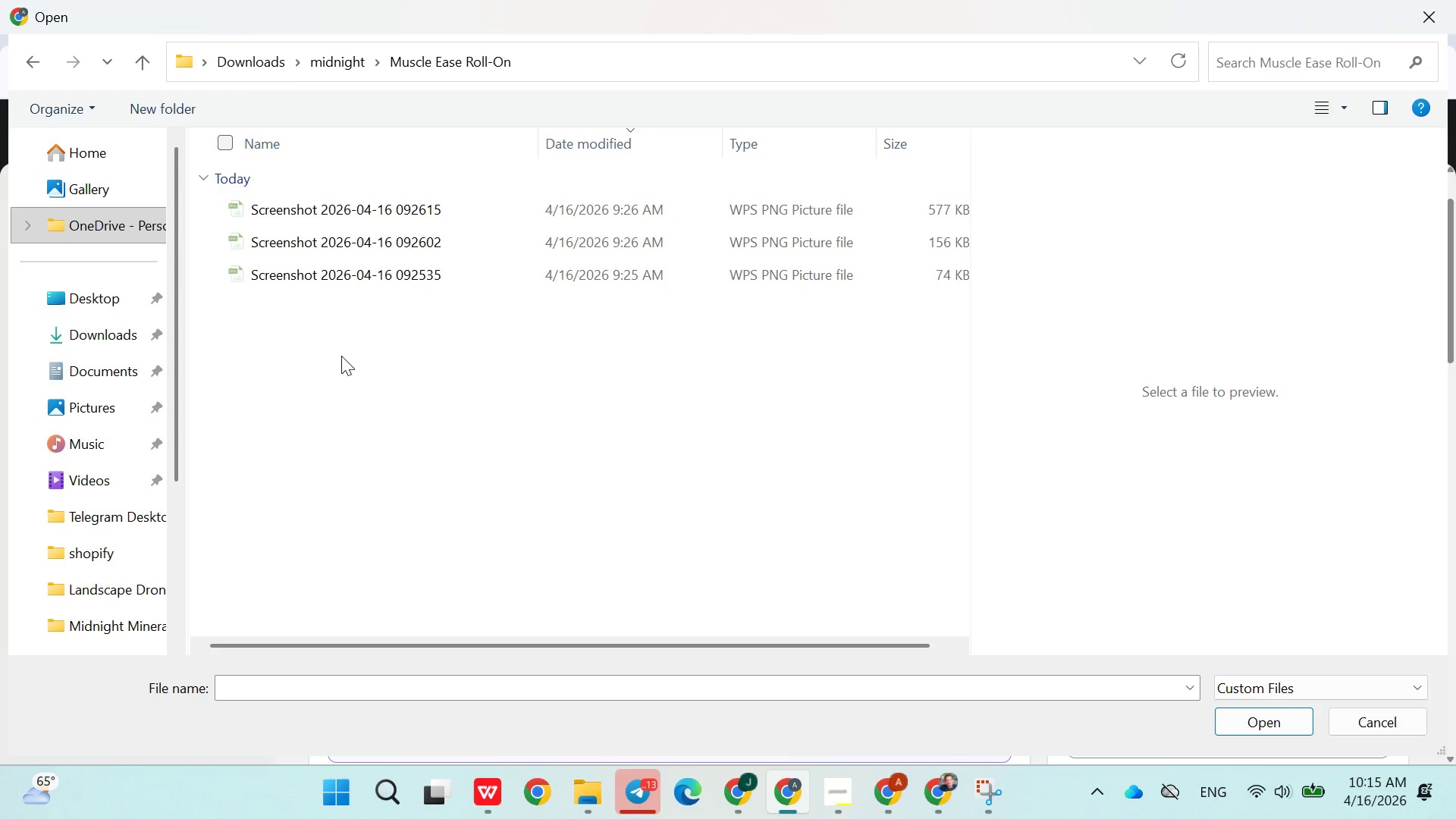 
key(Control+A)
 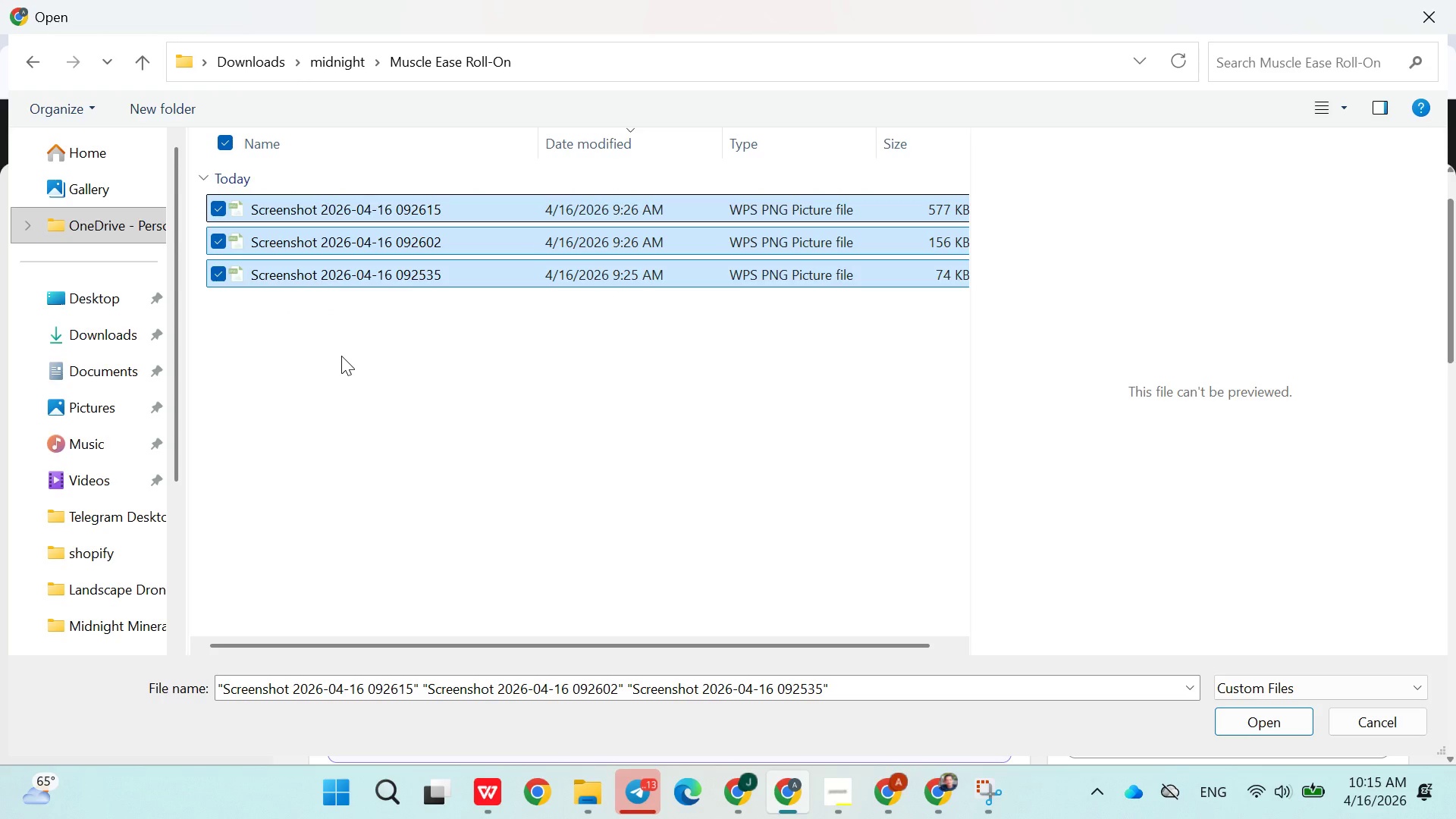 
key(Enter)
 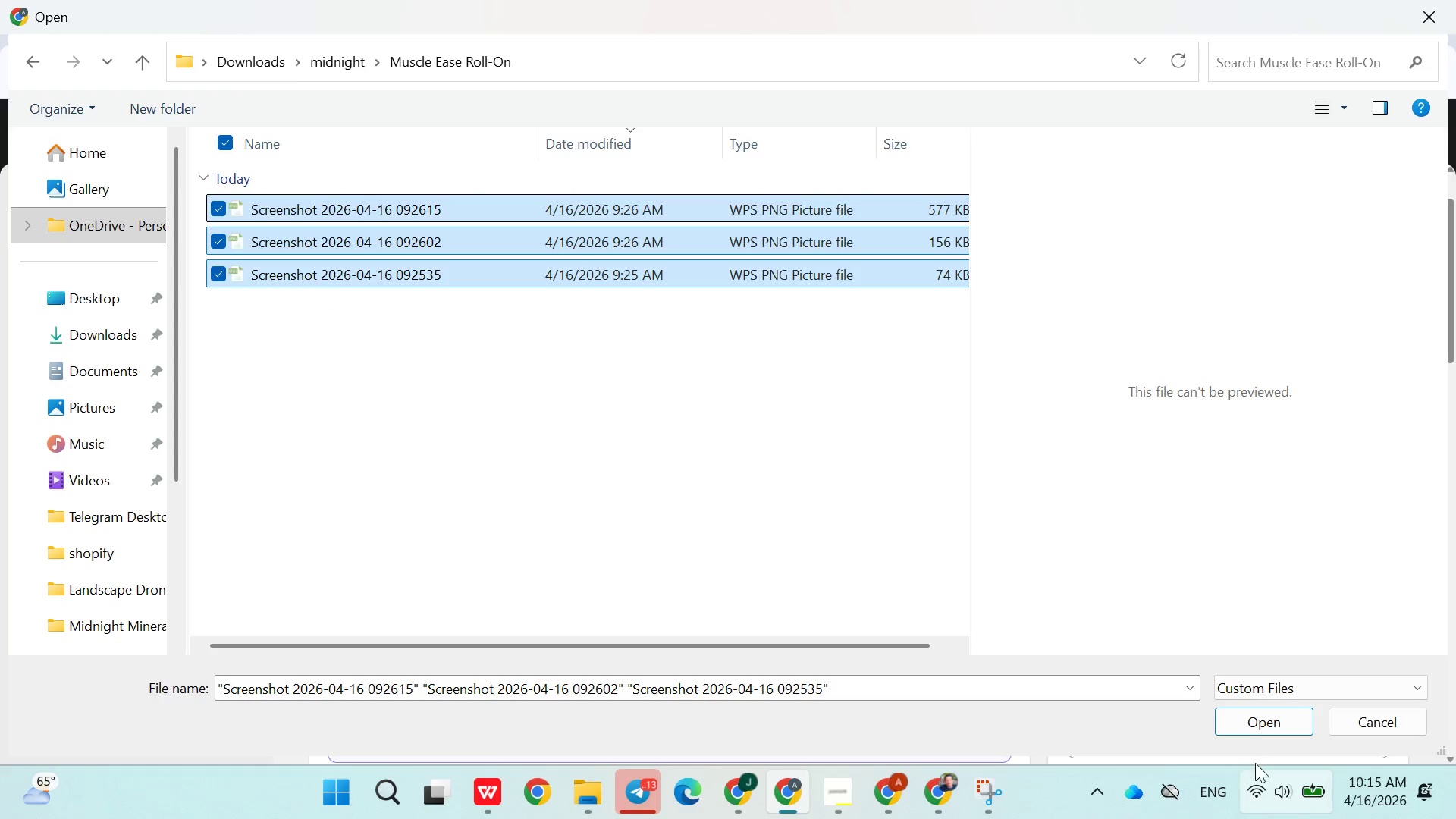 
left_click([1264, 726])
 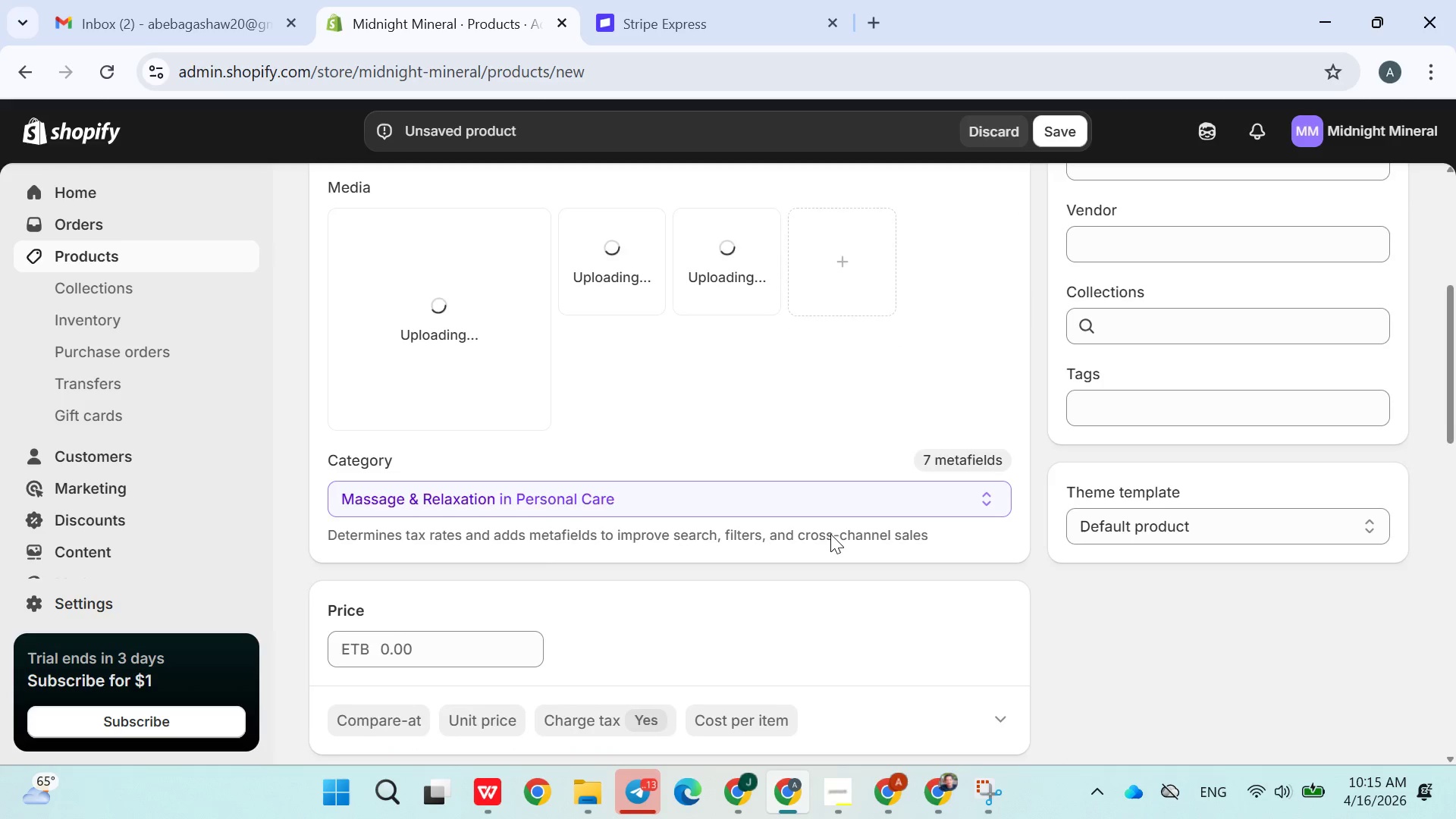 
left_click([453, 520])
 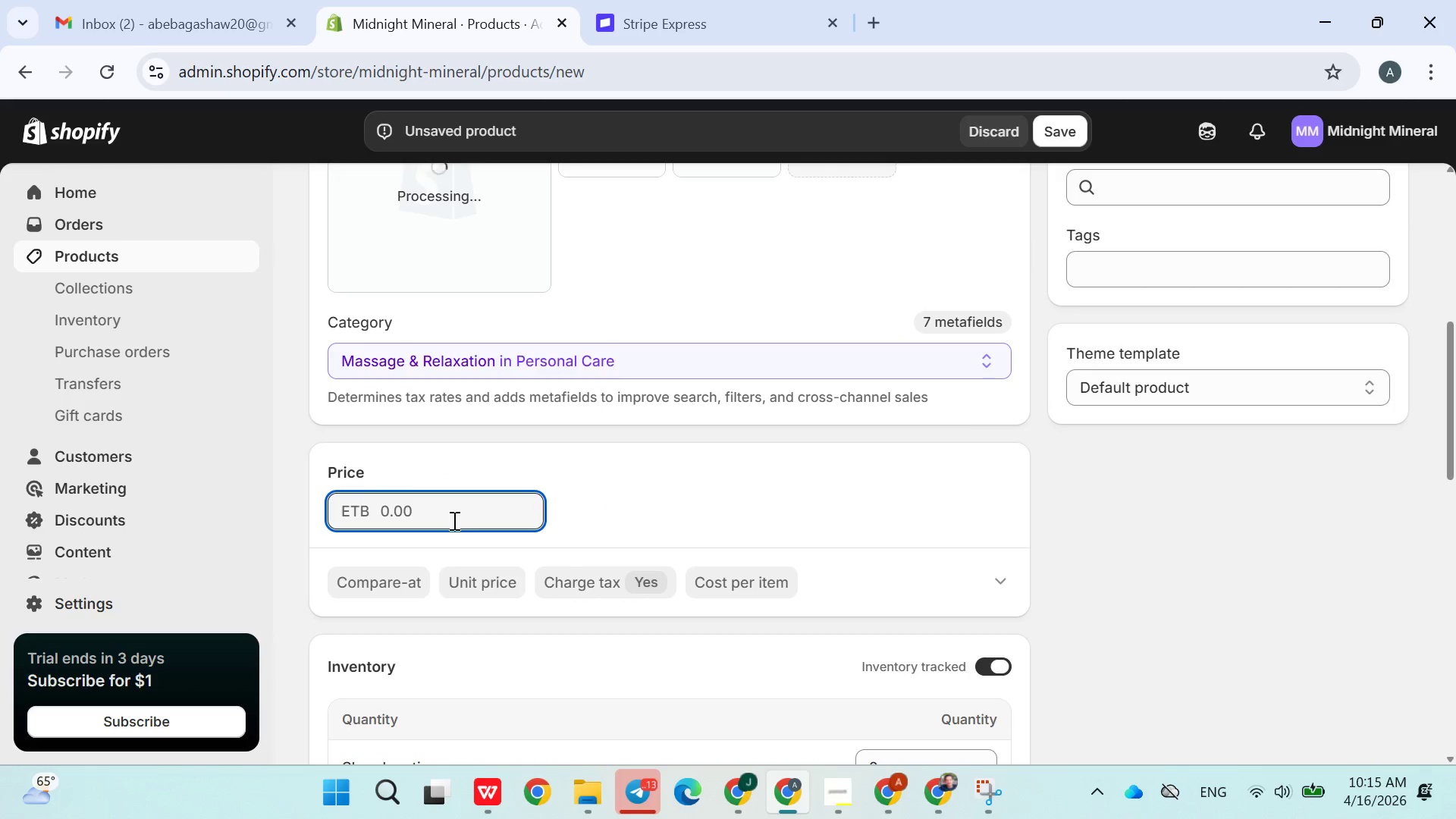 
type(54)
 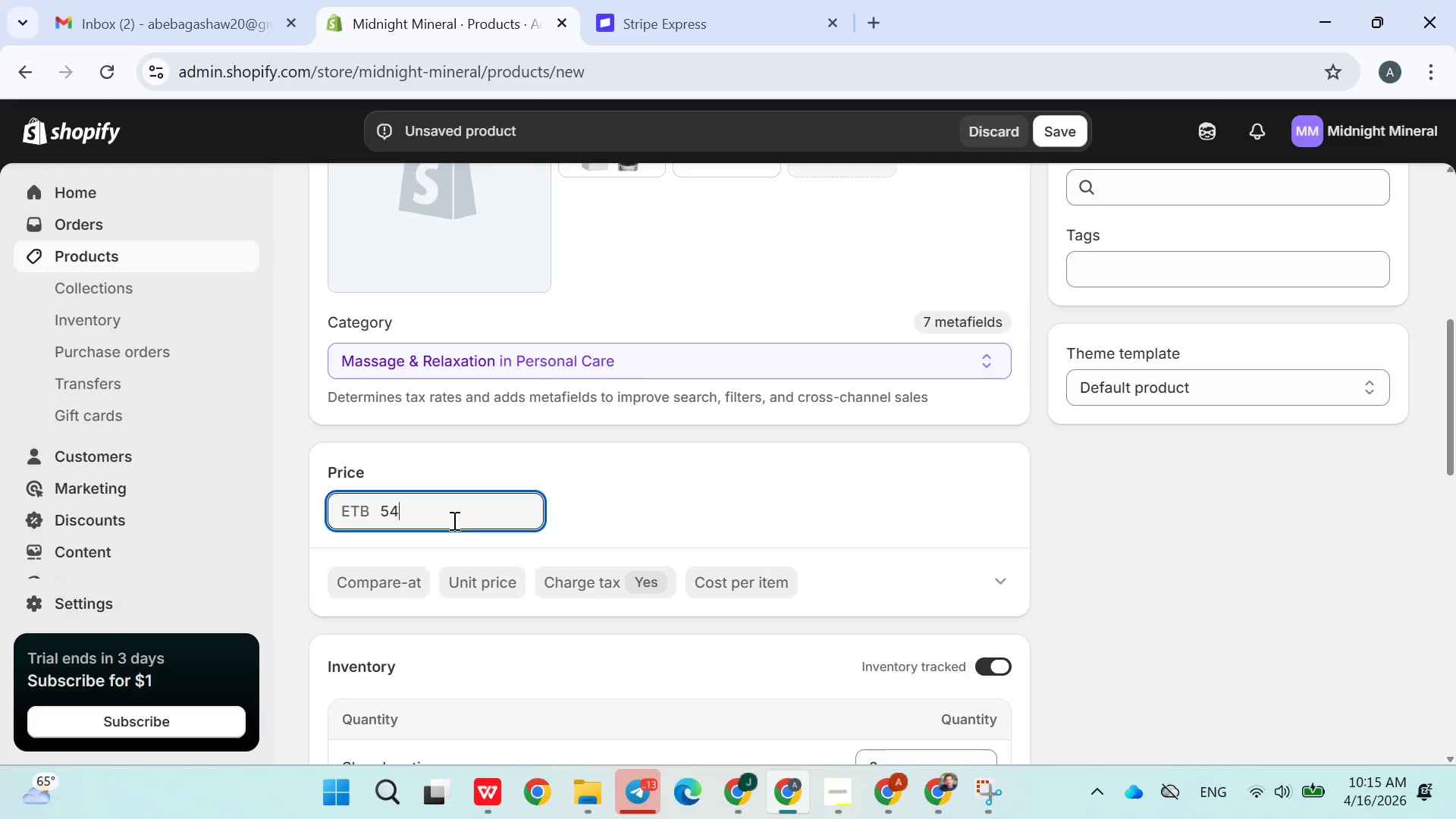 
type(50)
 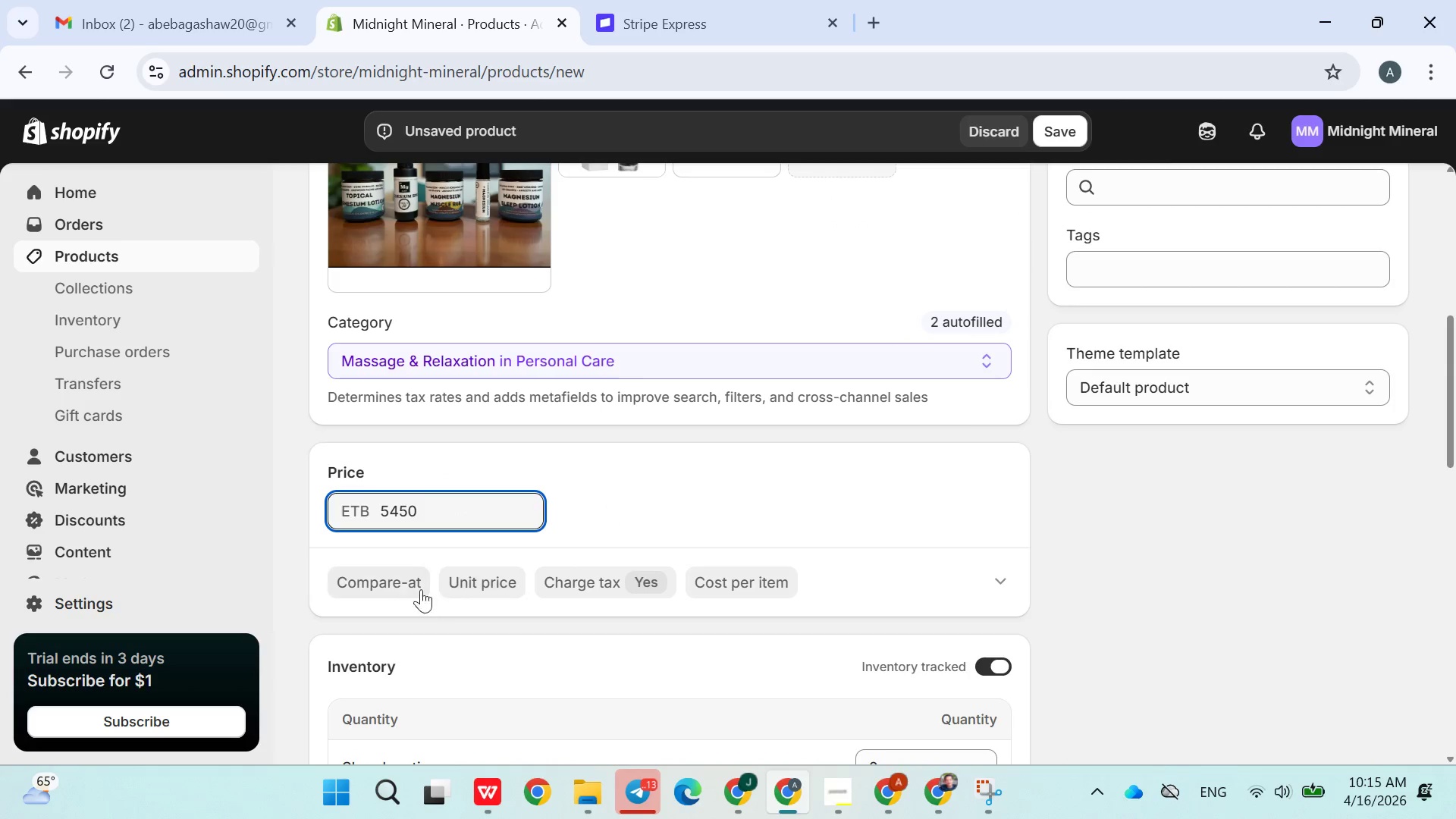 
left_click([403, 581])
 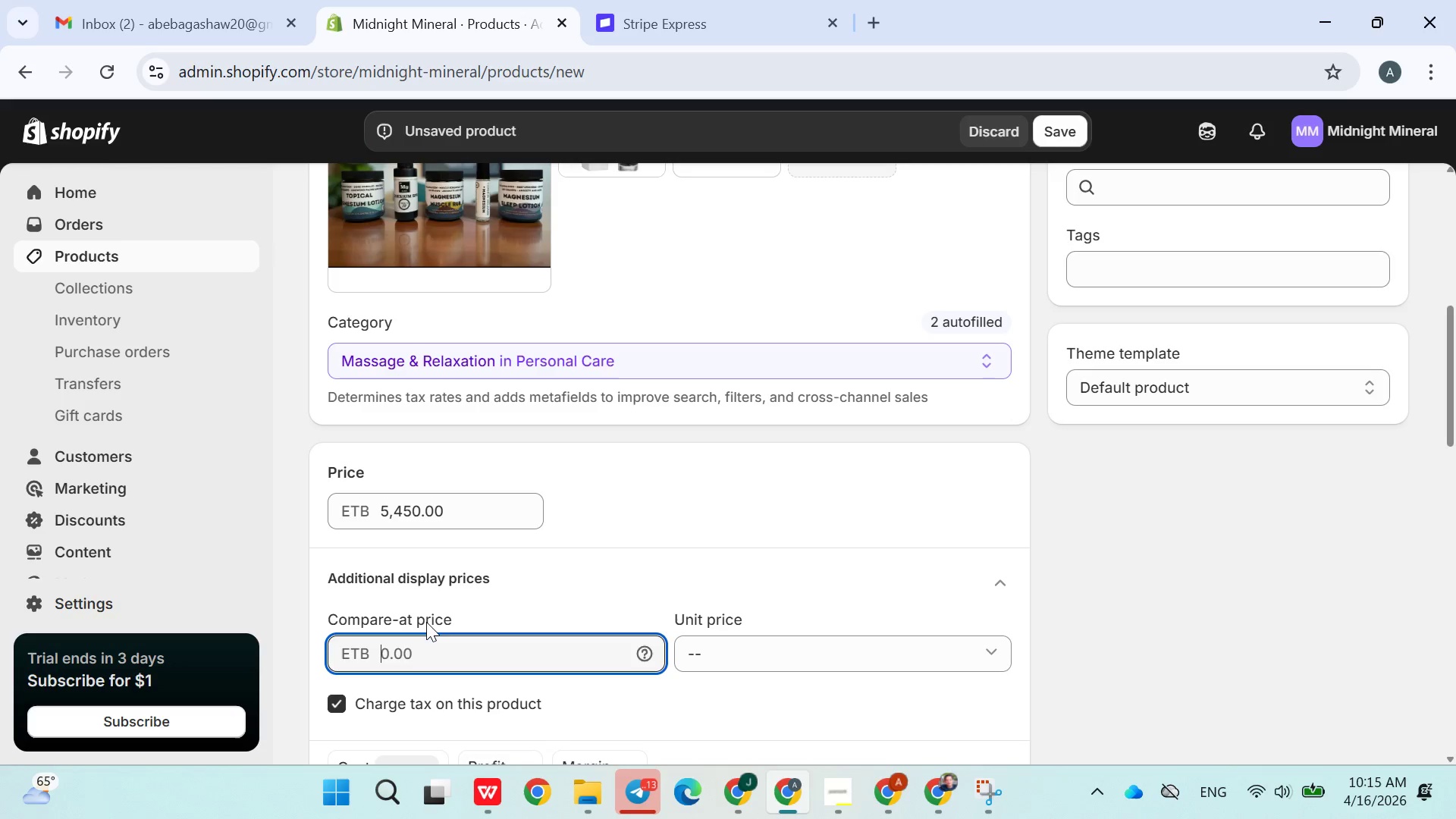 
type(5750)
 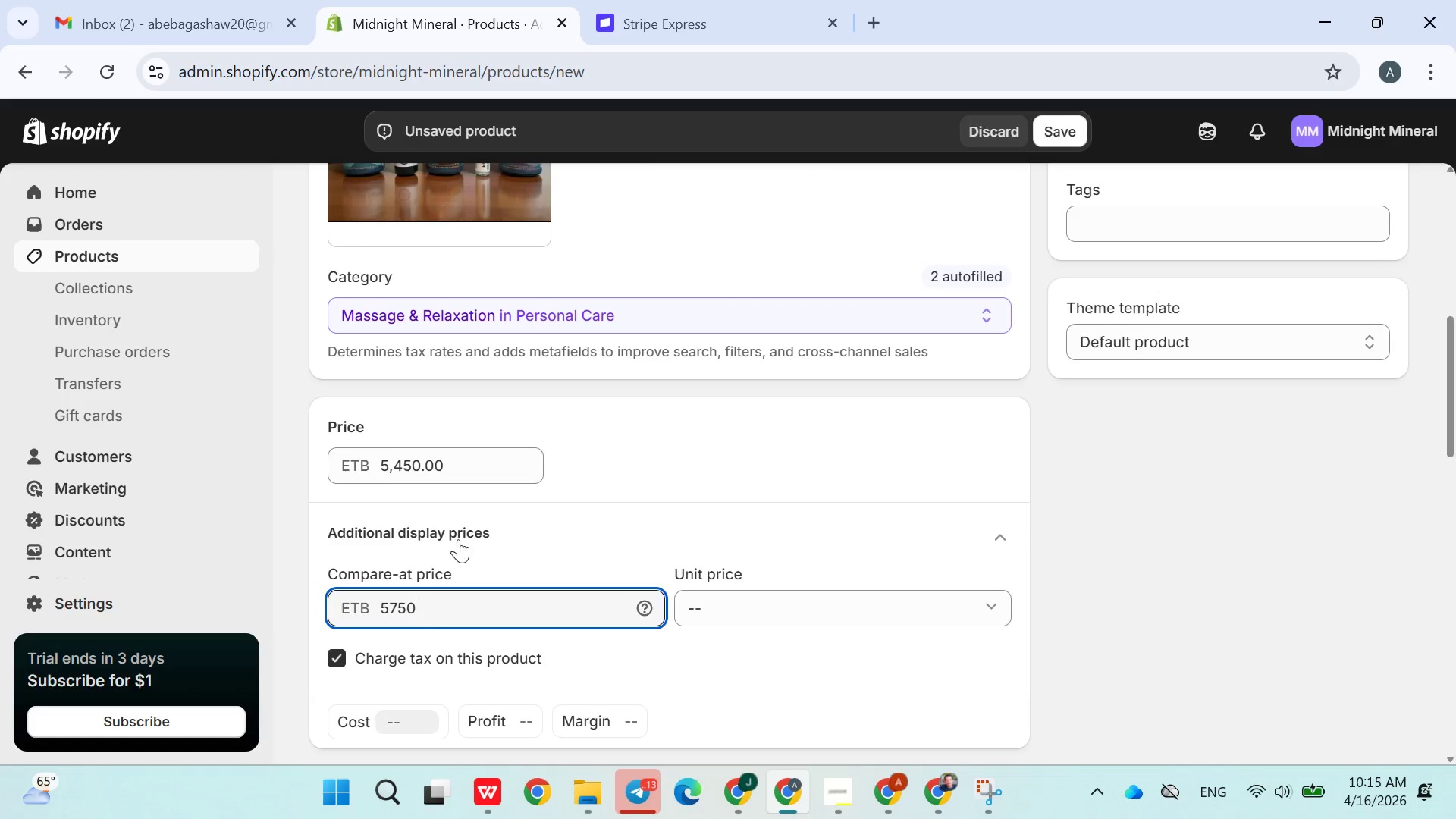 
left_click([587, 520])
 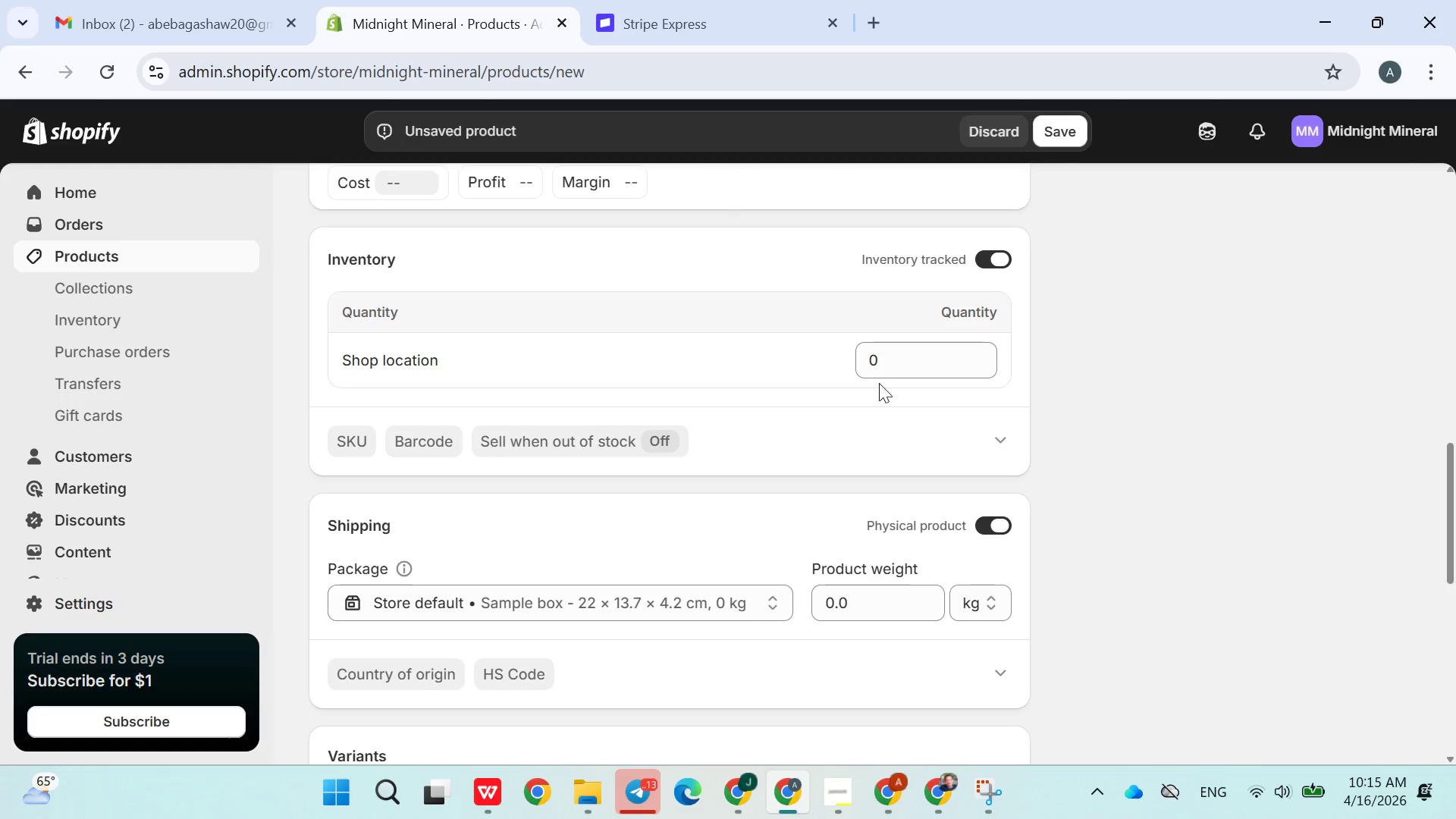 
left_click([903, 372])
 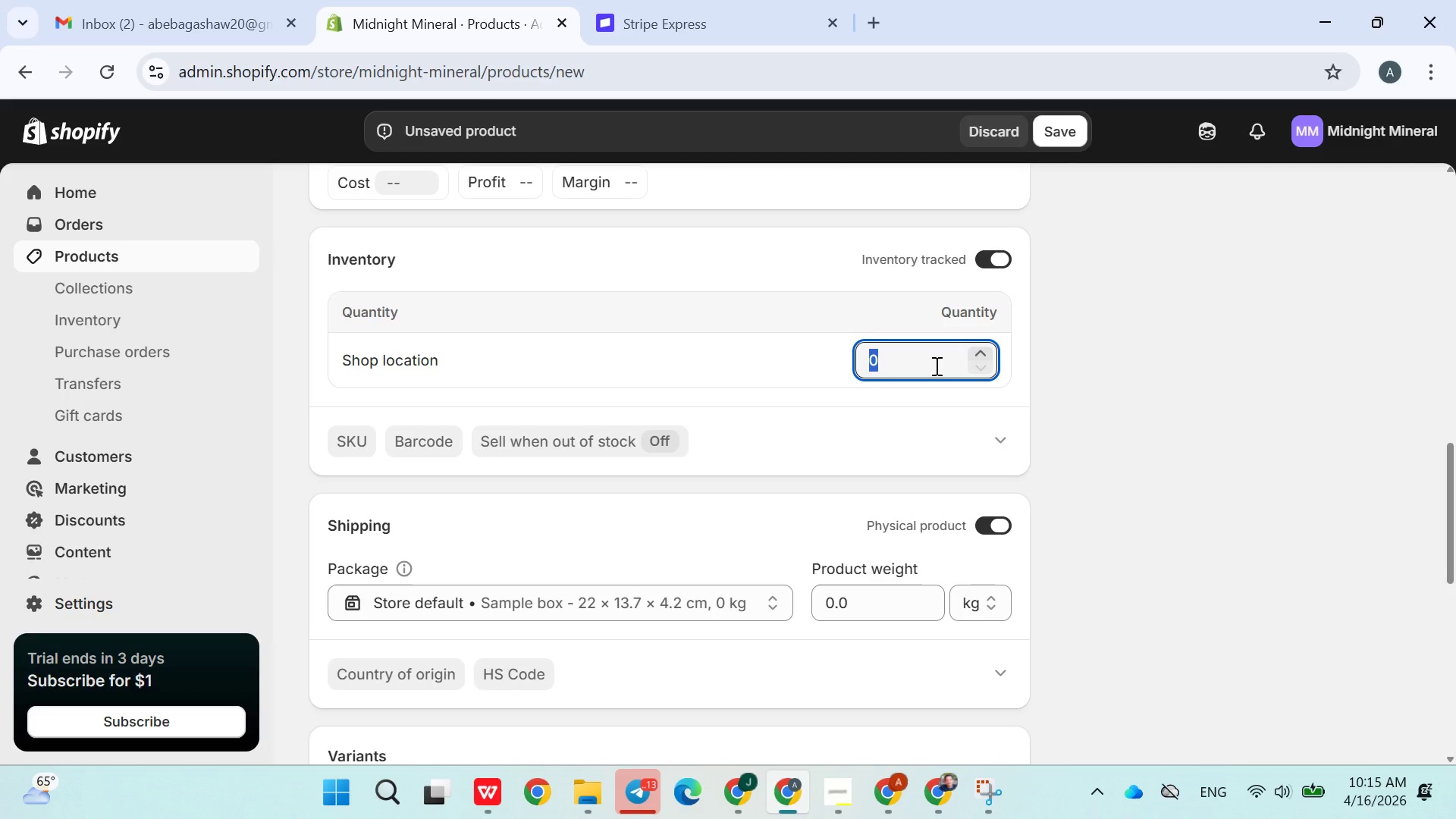 
type(3900)
 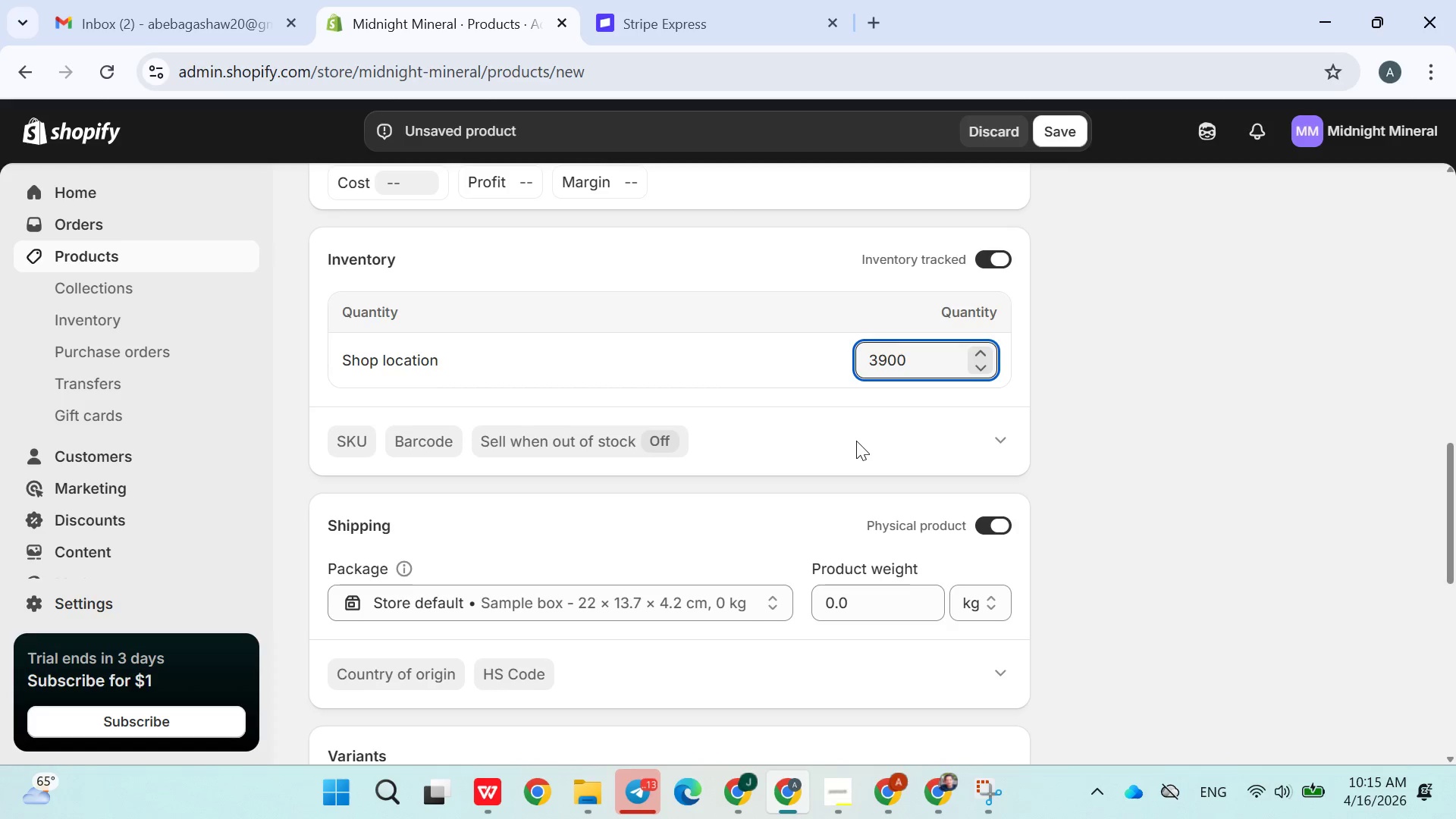 
left_click([855, 442])
 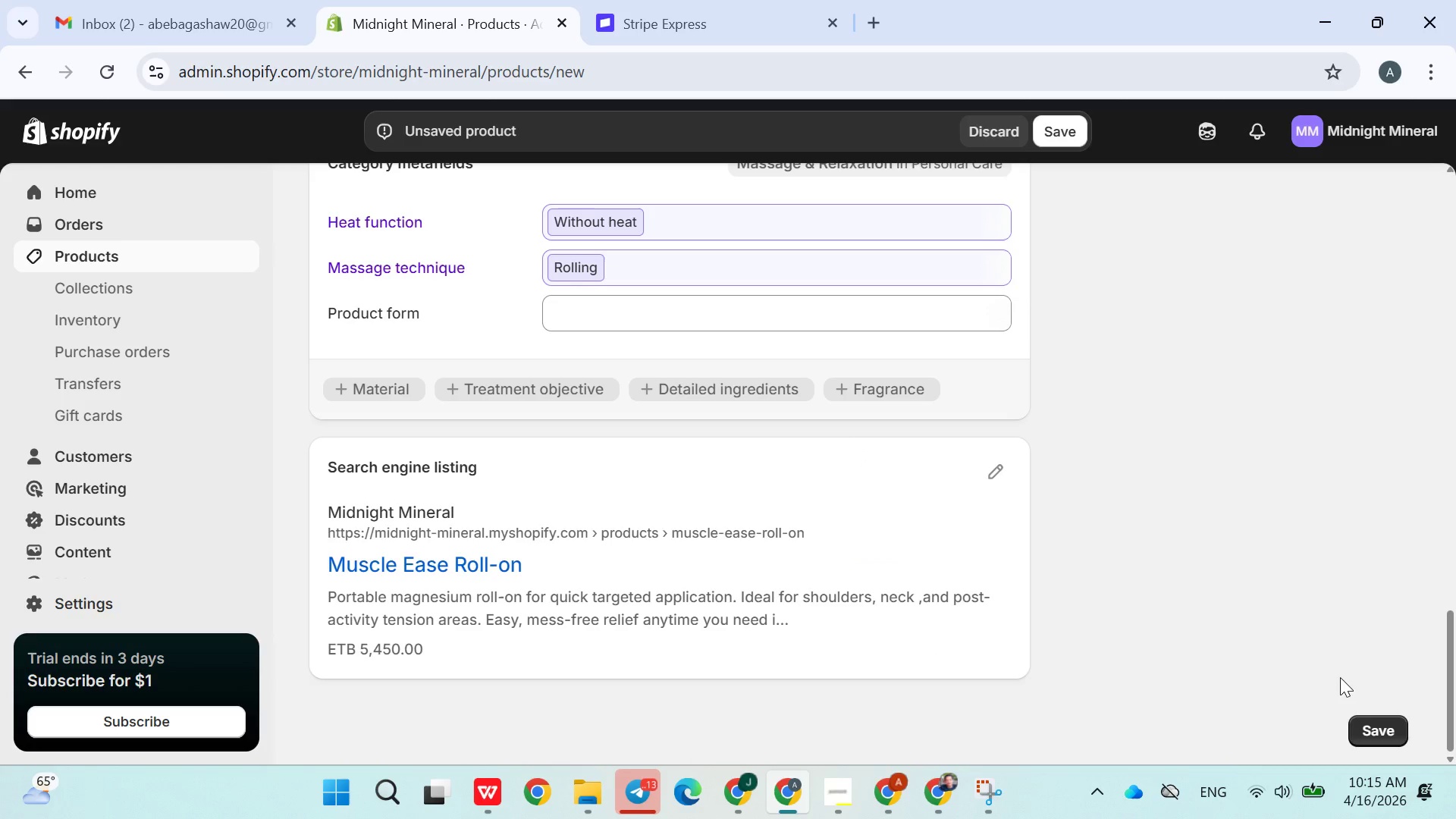 
left_click([1373, 737])
 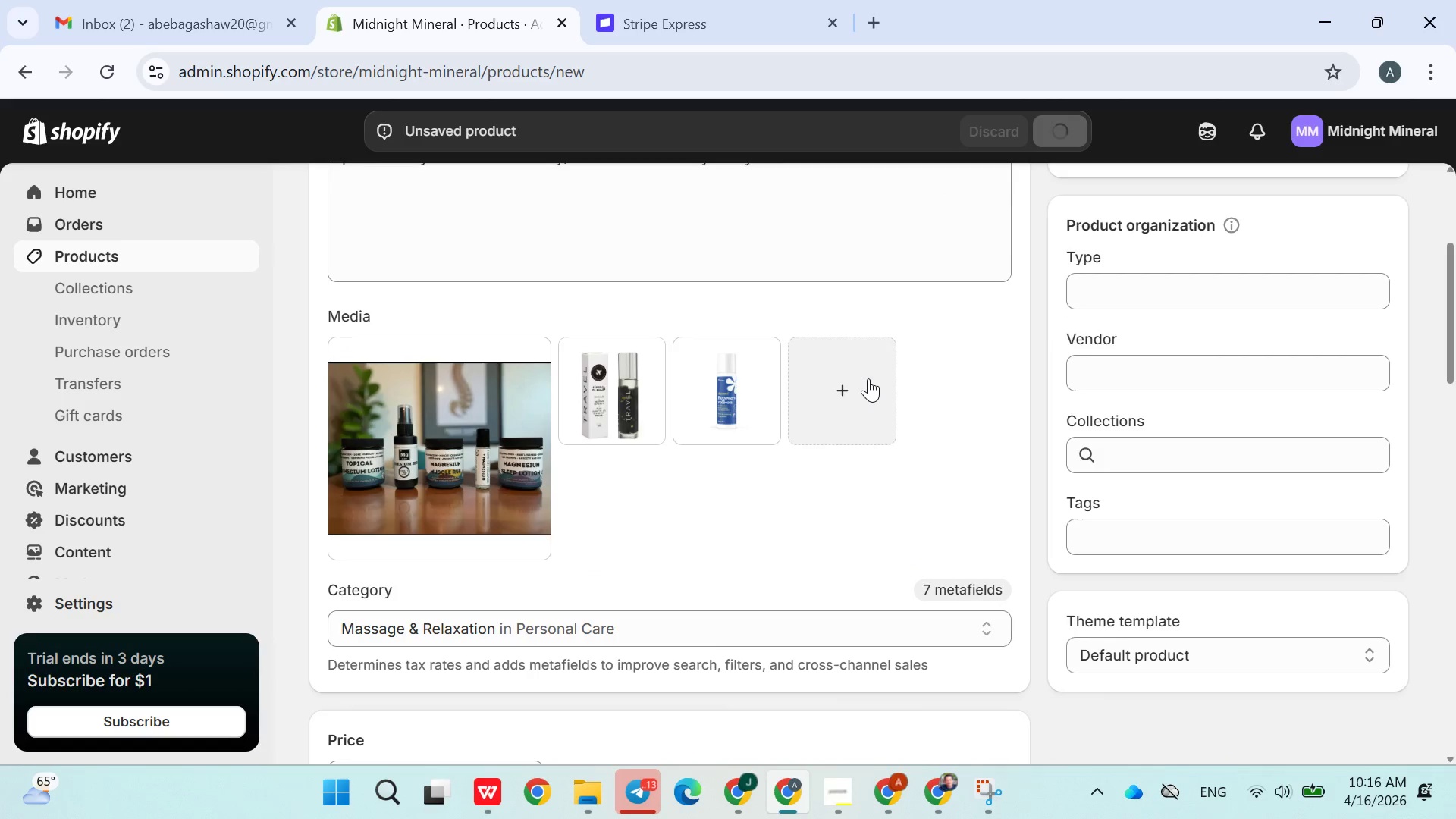 
wait(9.17)
 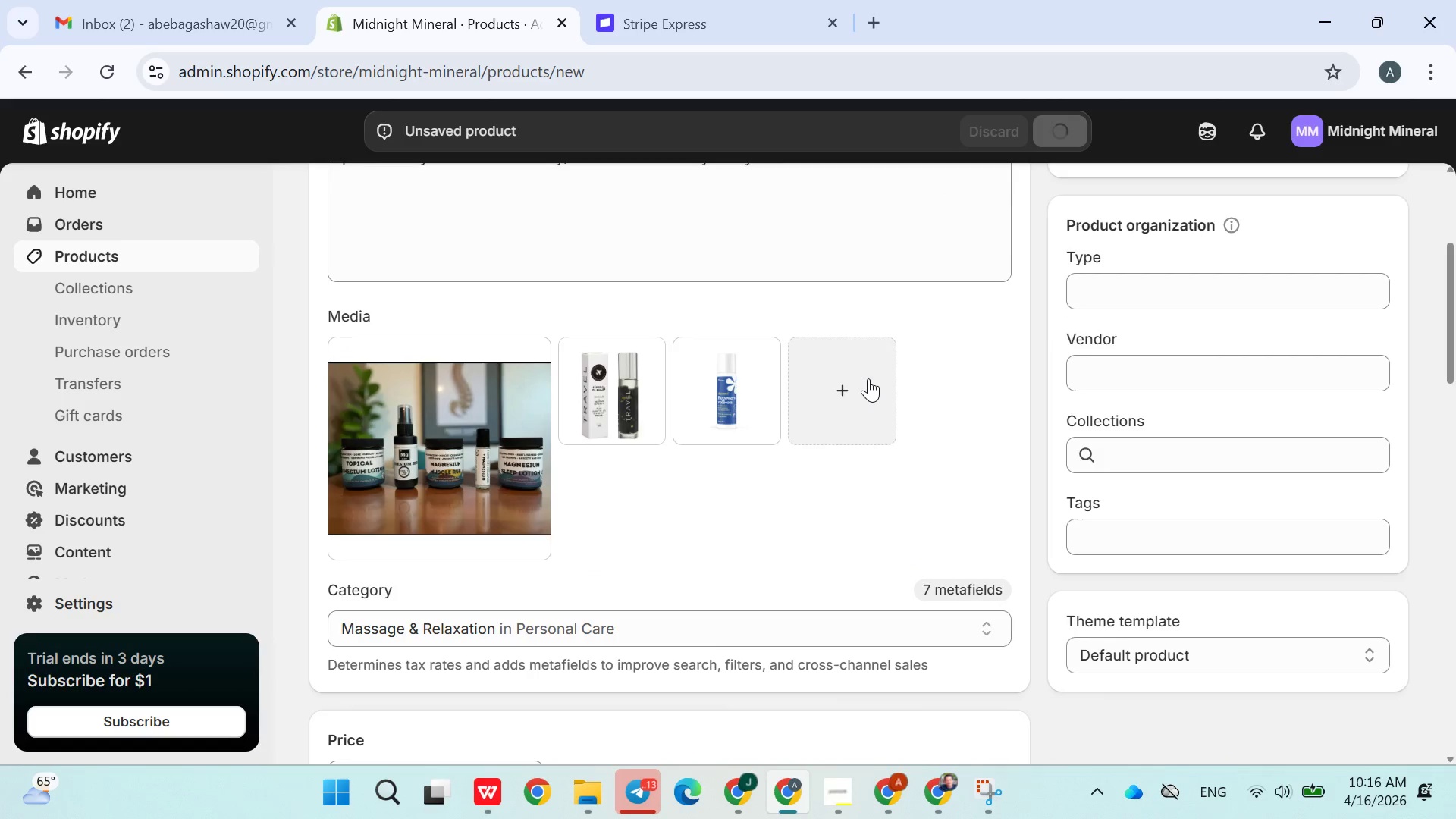 
left_click([102, 249])
 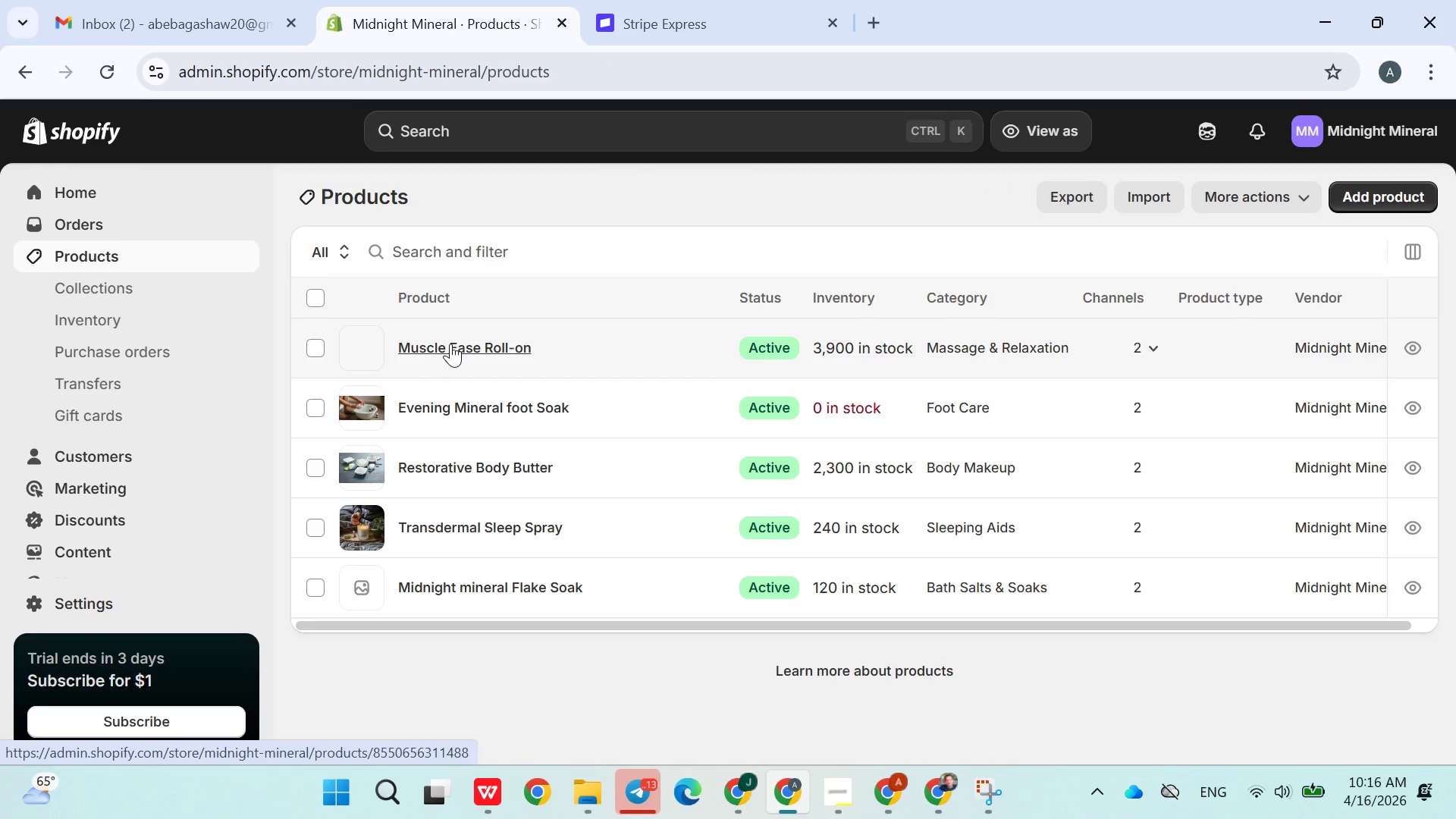 
left_click([448, 570])
 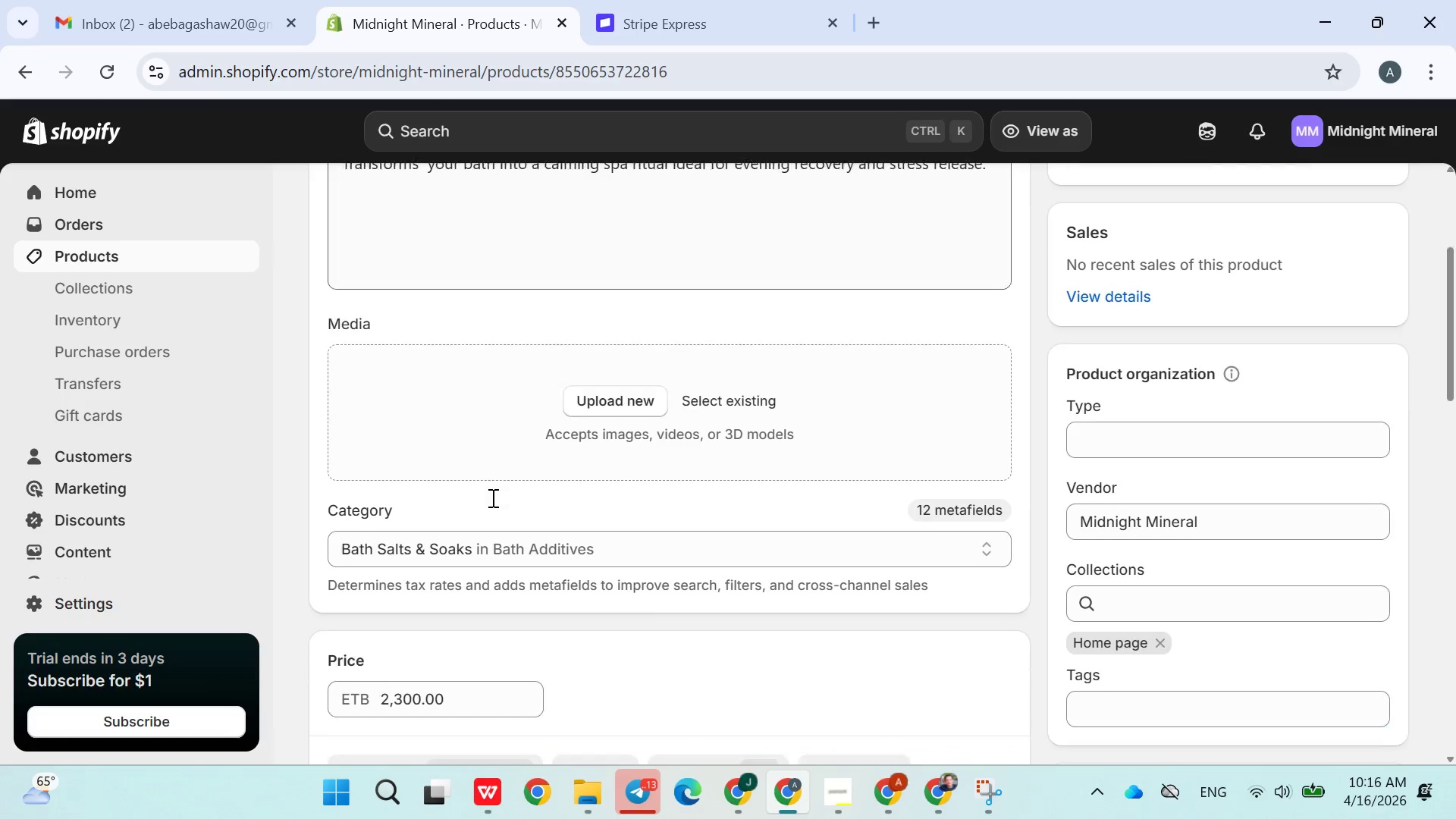 
wait(7.28)
 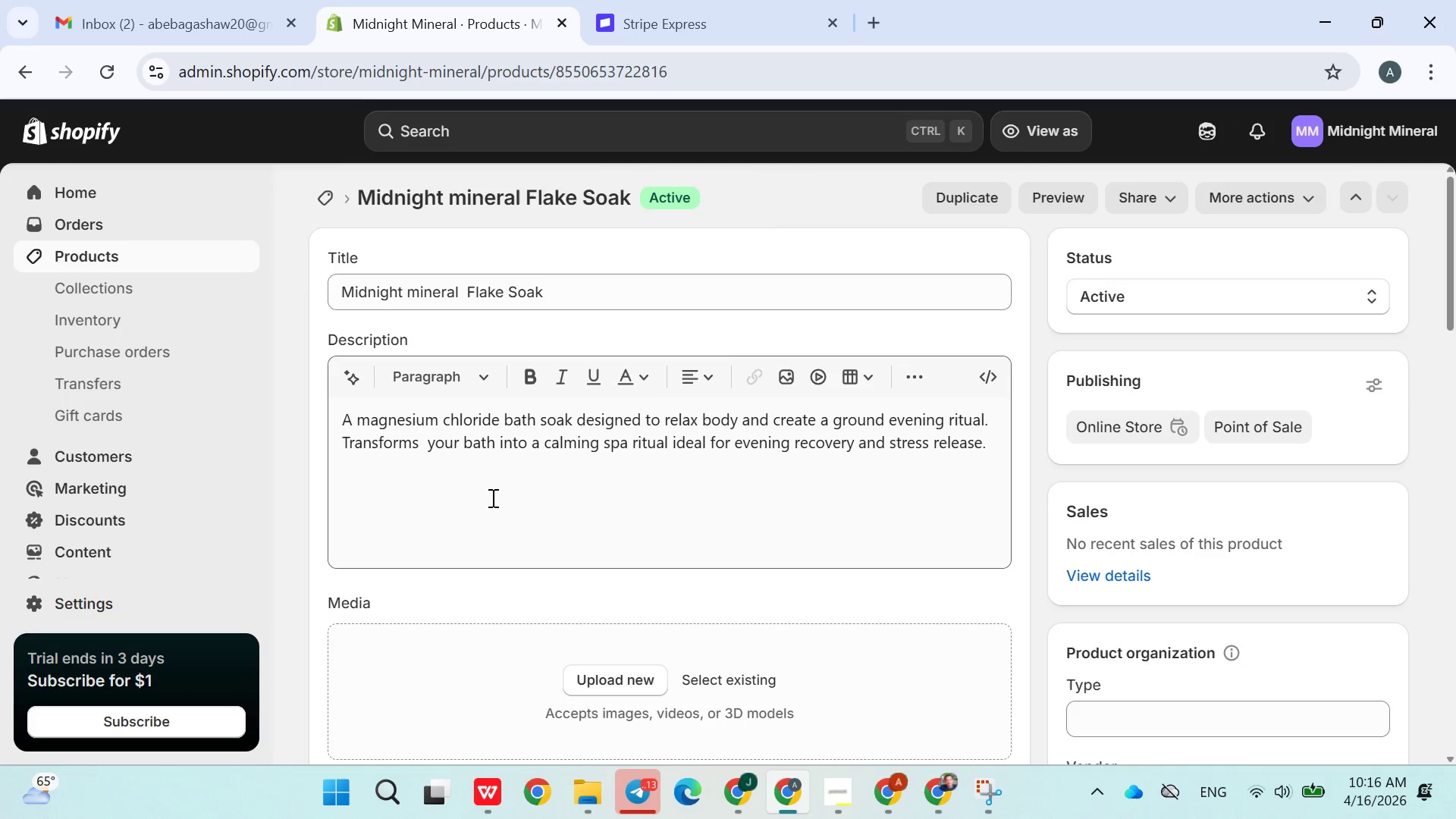 
left_click([615, 318])
 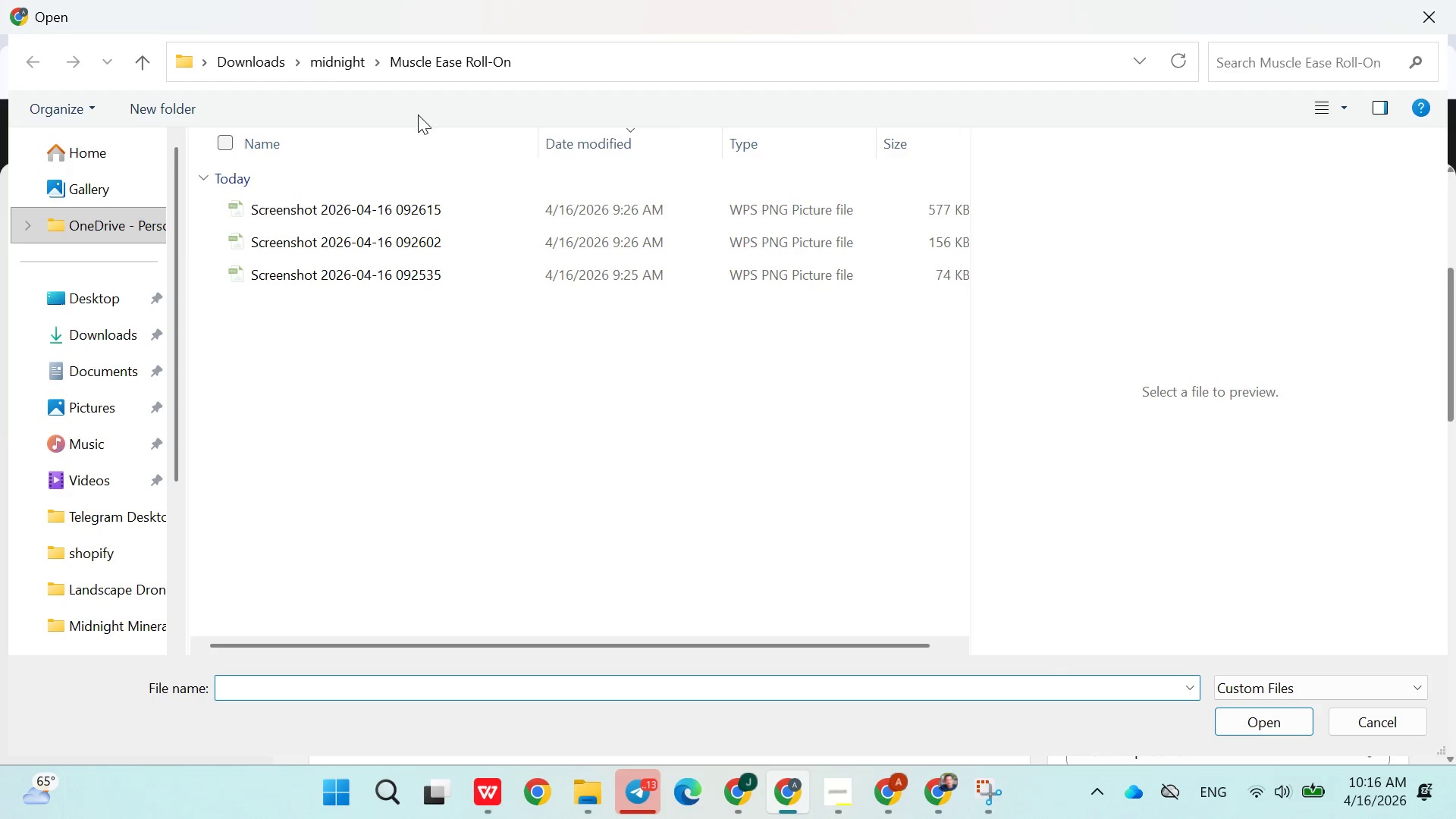 
left_click([339, 60])
 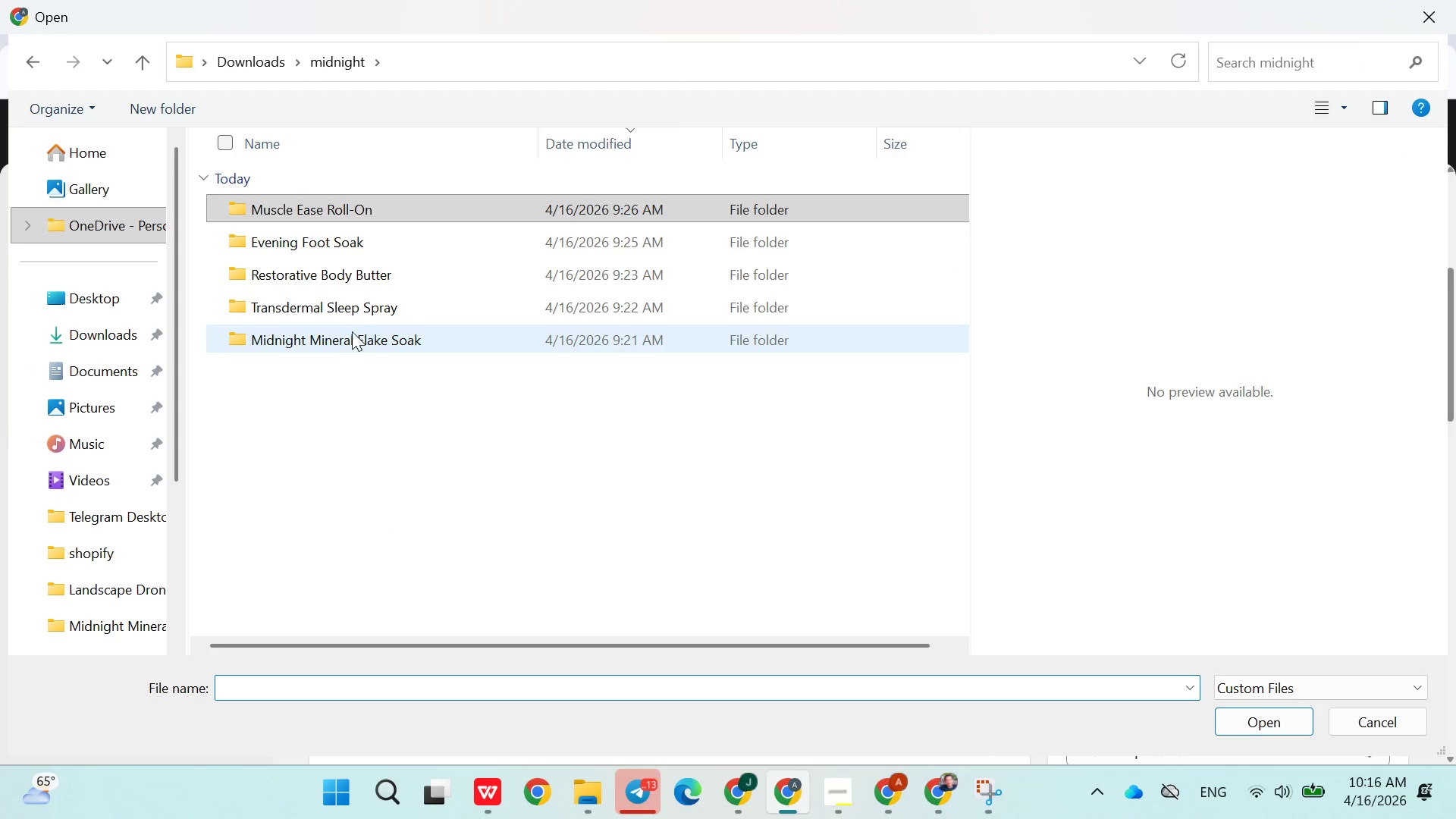 
double_click([359, 332])
 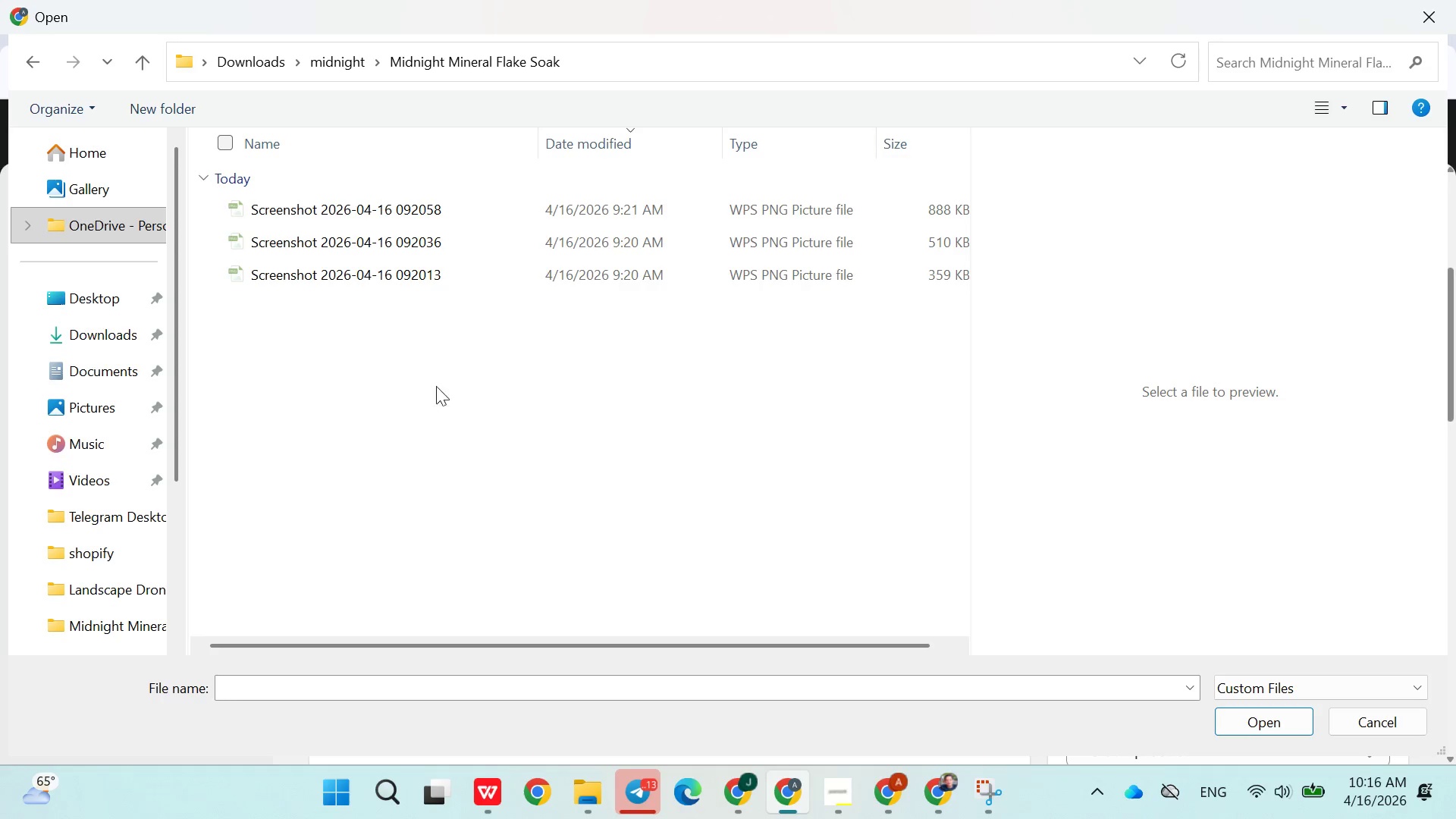 
left_click([444, 400])
 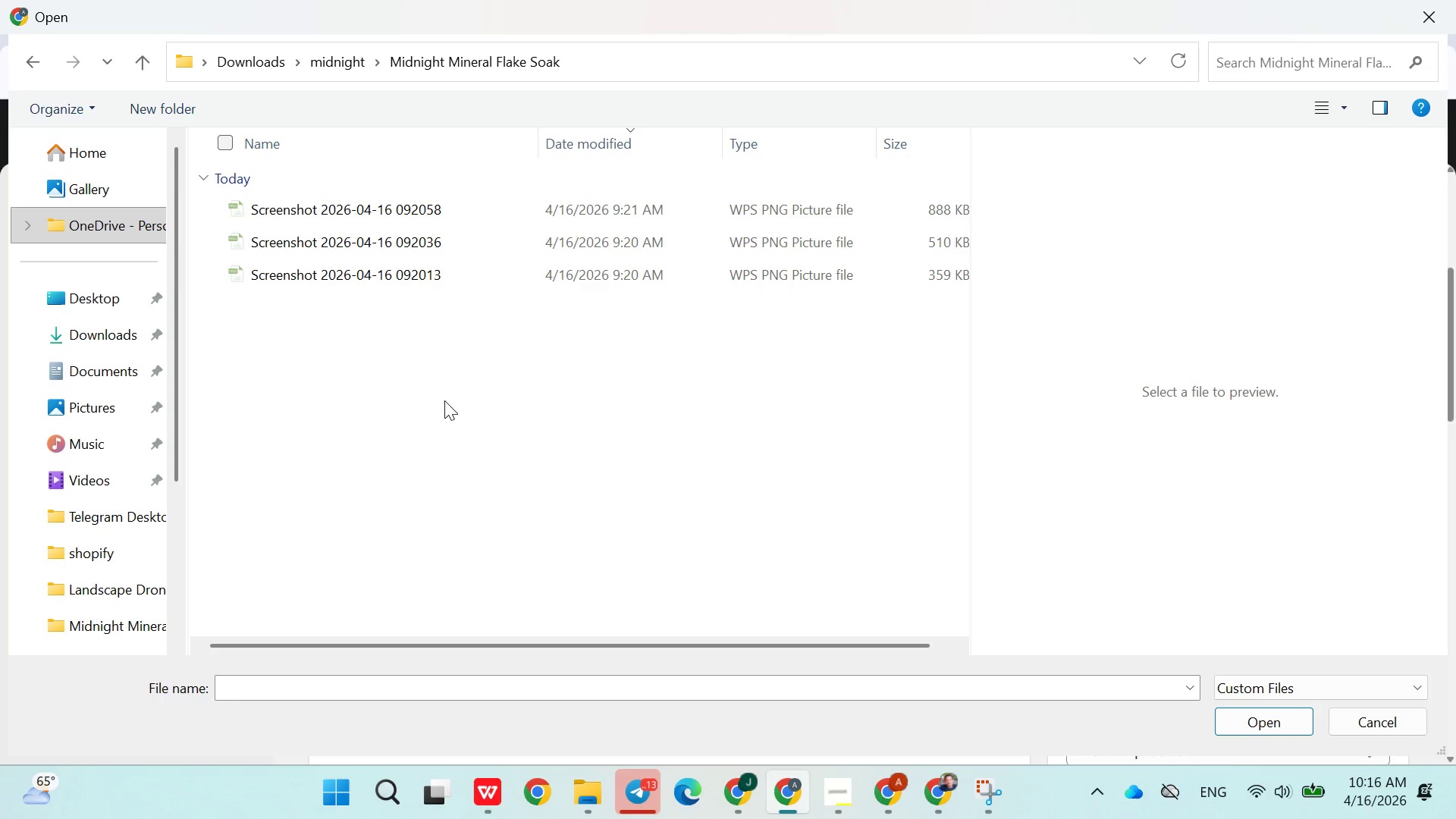 
key(Control+A)
 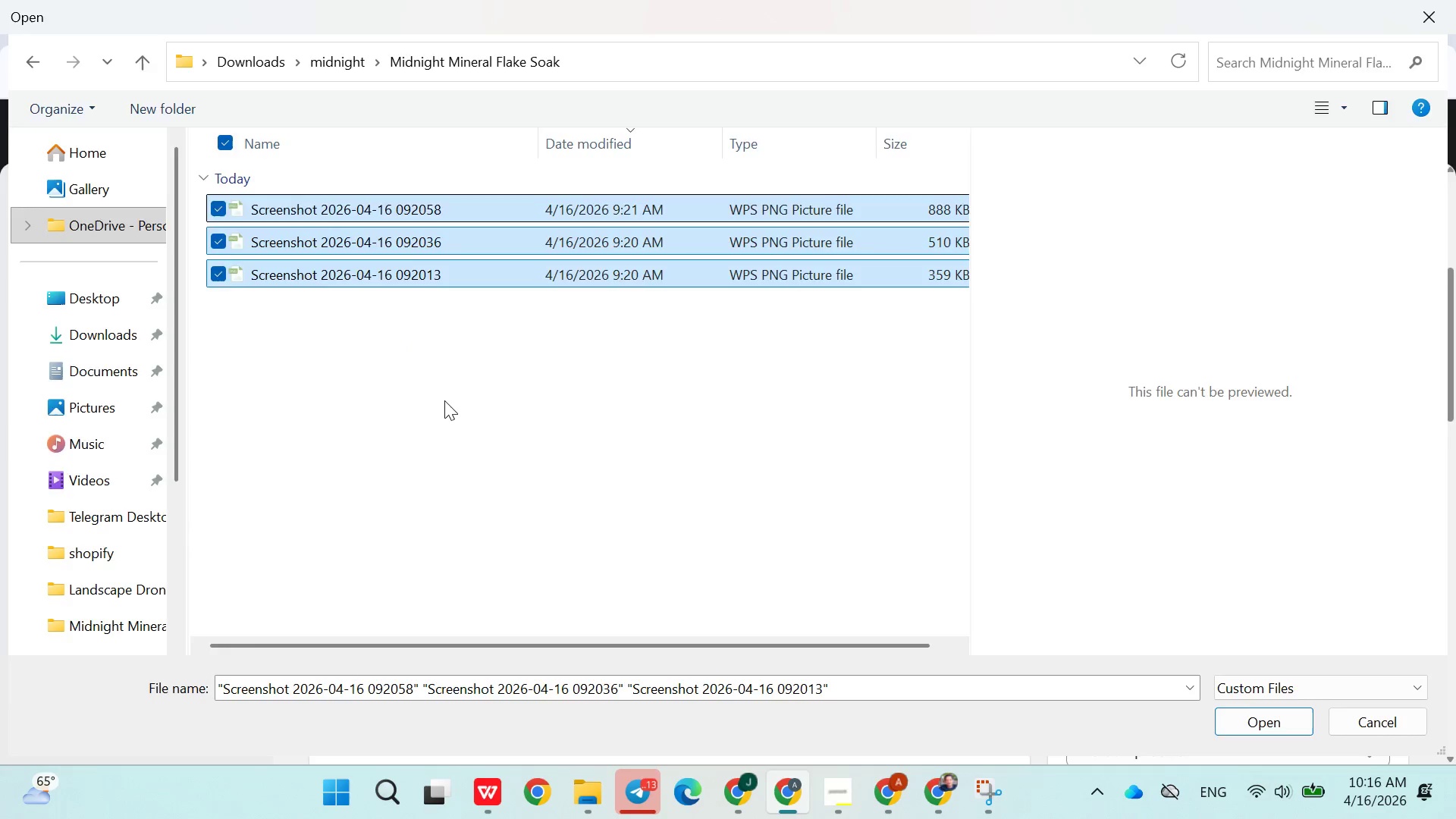 
key(Enter)
 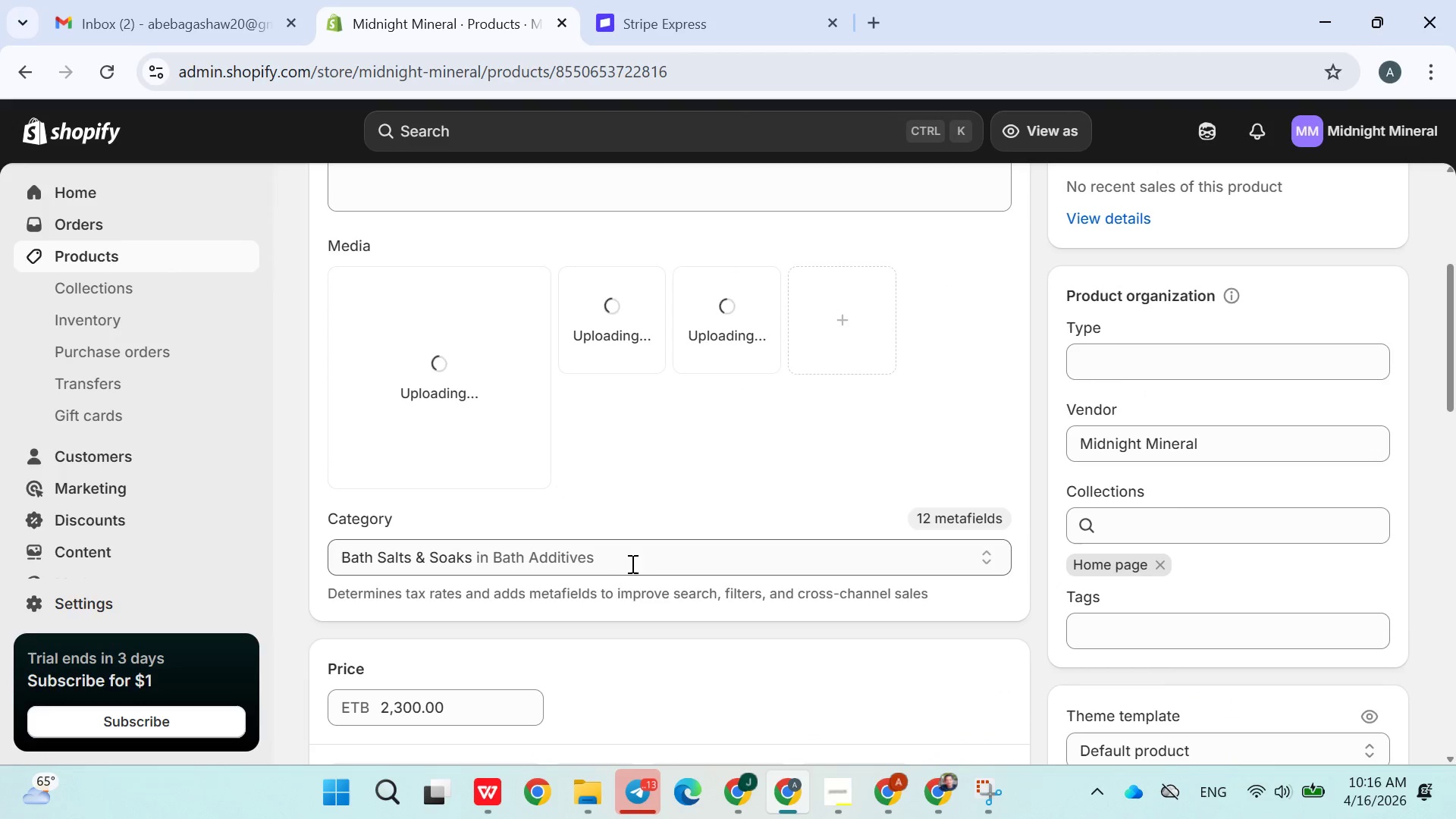 
left_click([595, 785])
 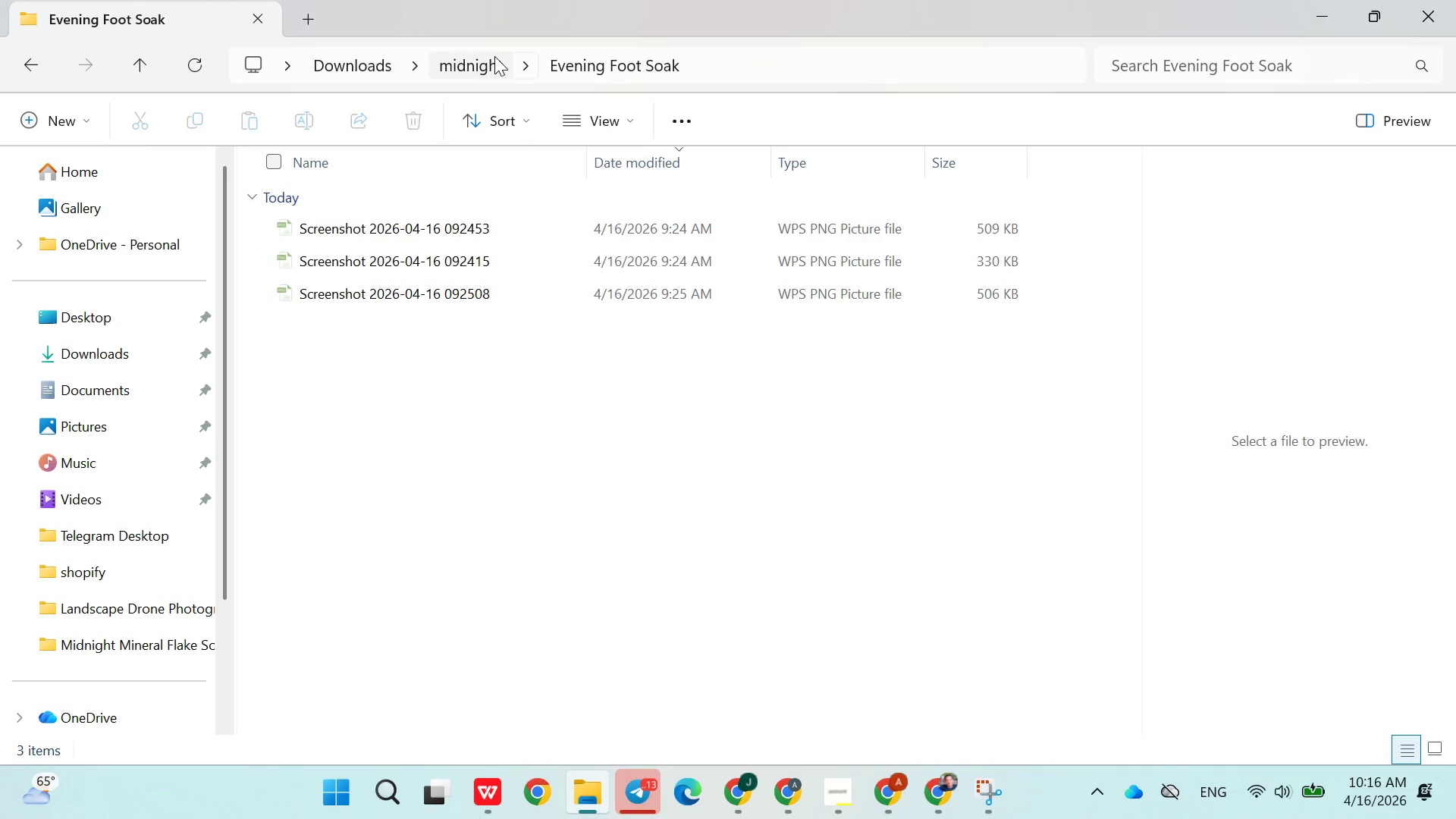 
left_click([484, 59])
 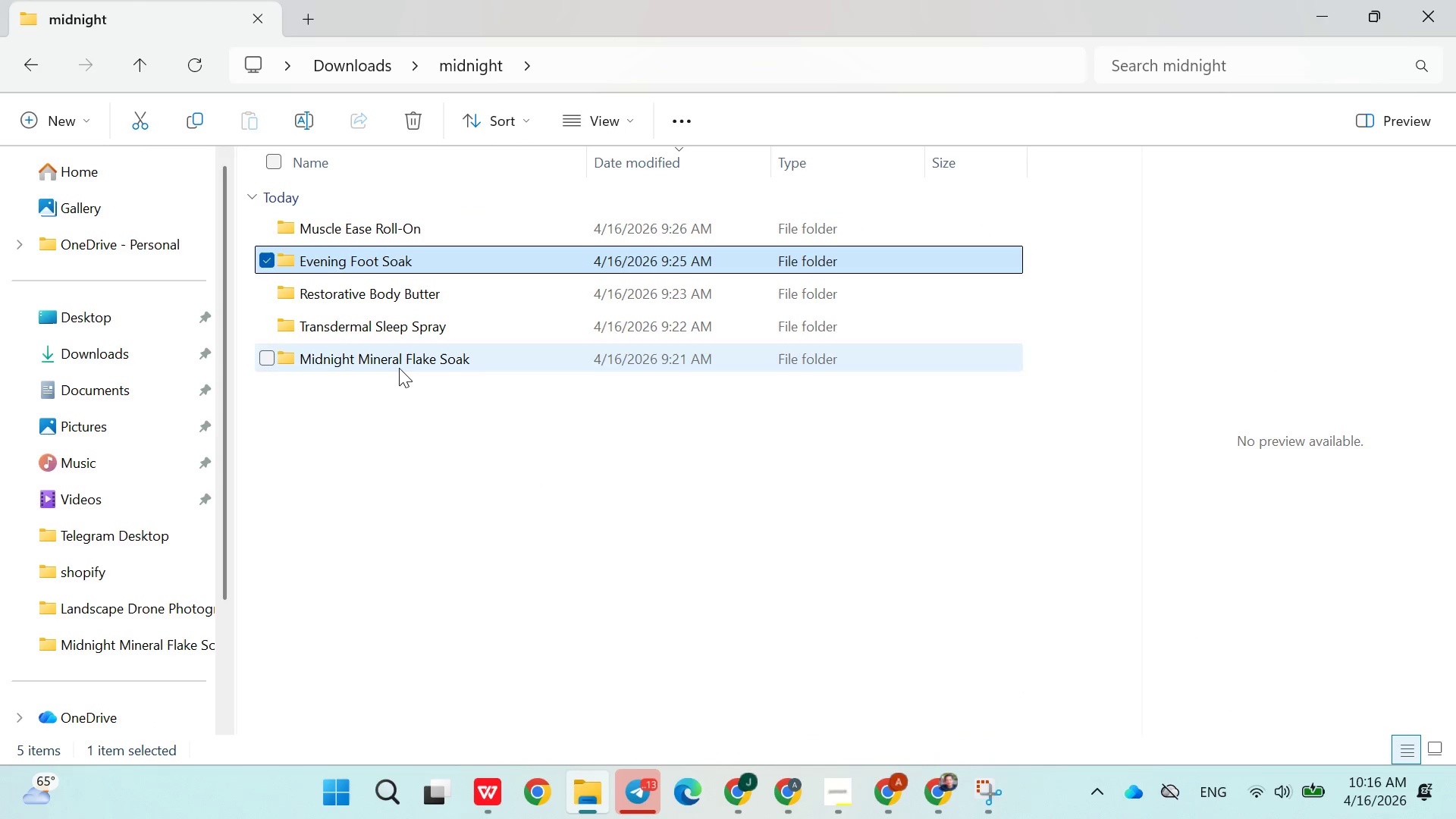 
left_click([679, 519])
 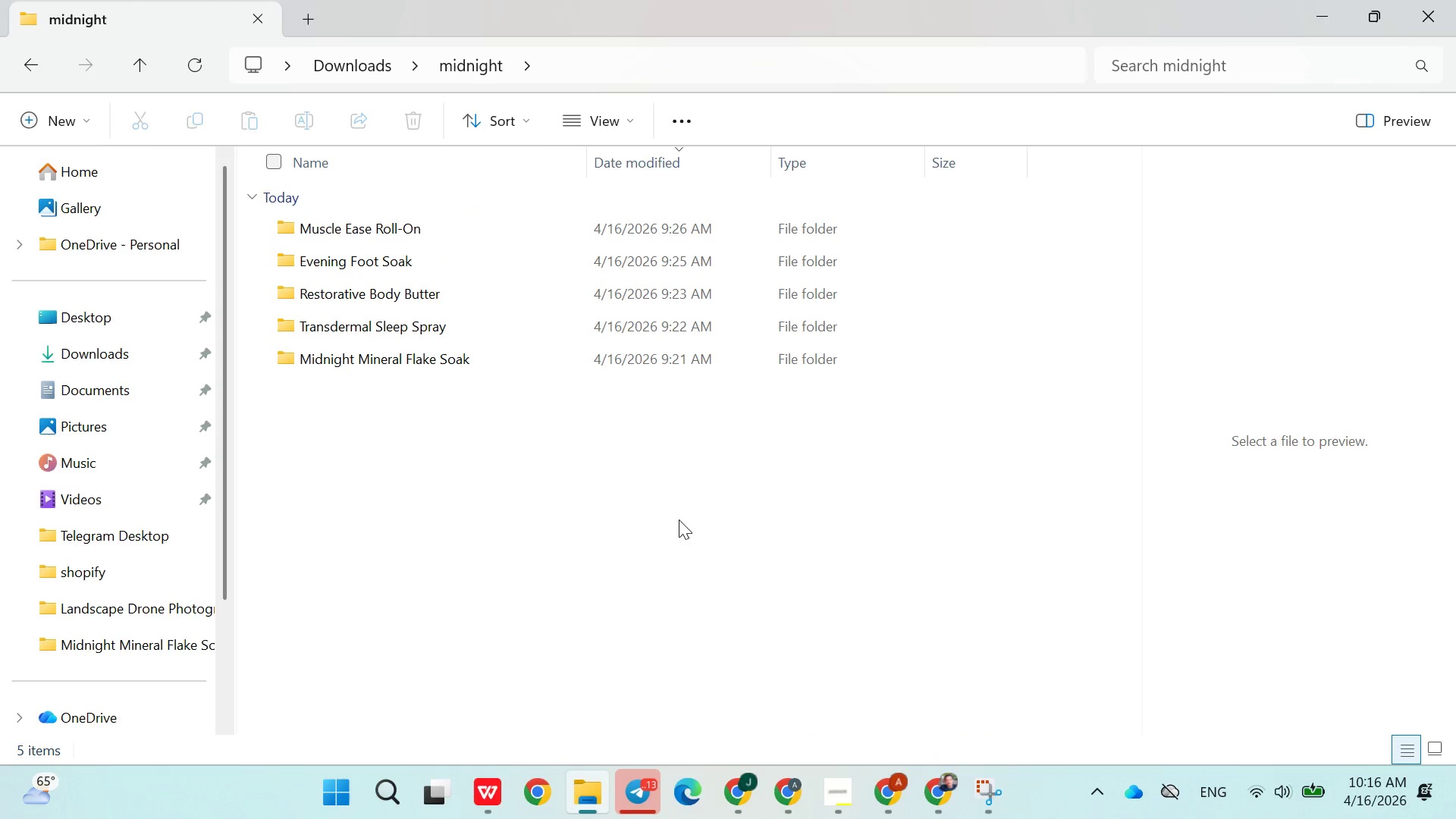 
left_click_drag(start_coordinate=[679, 519], to_coordinate=[888, 668])
 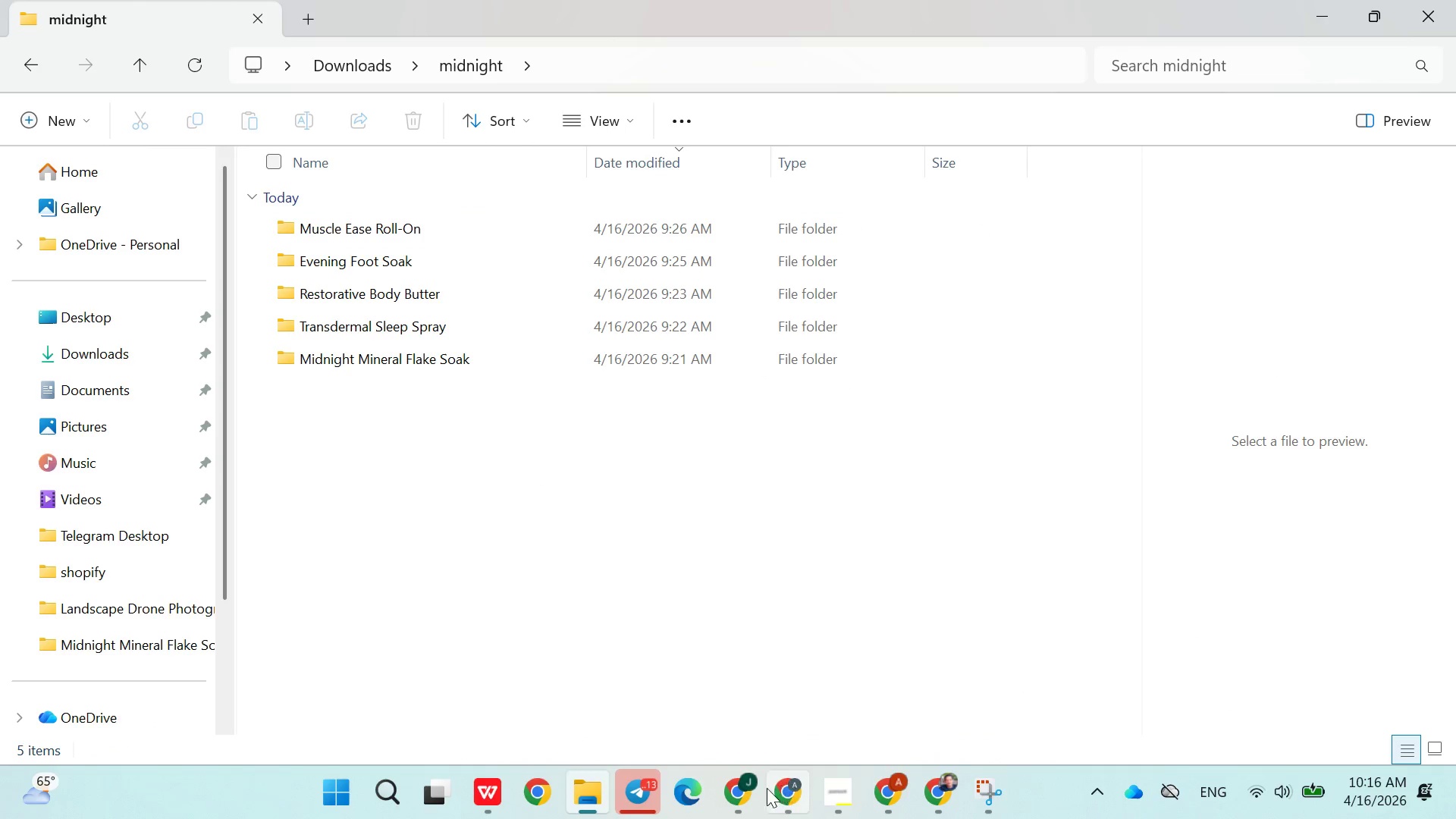 
left_click([755, 788])
 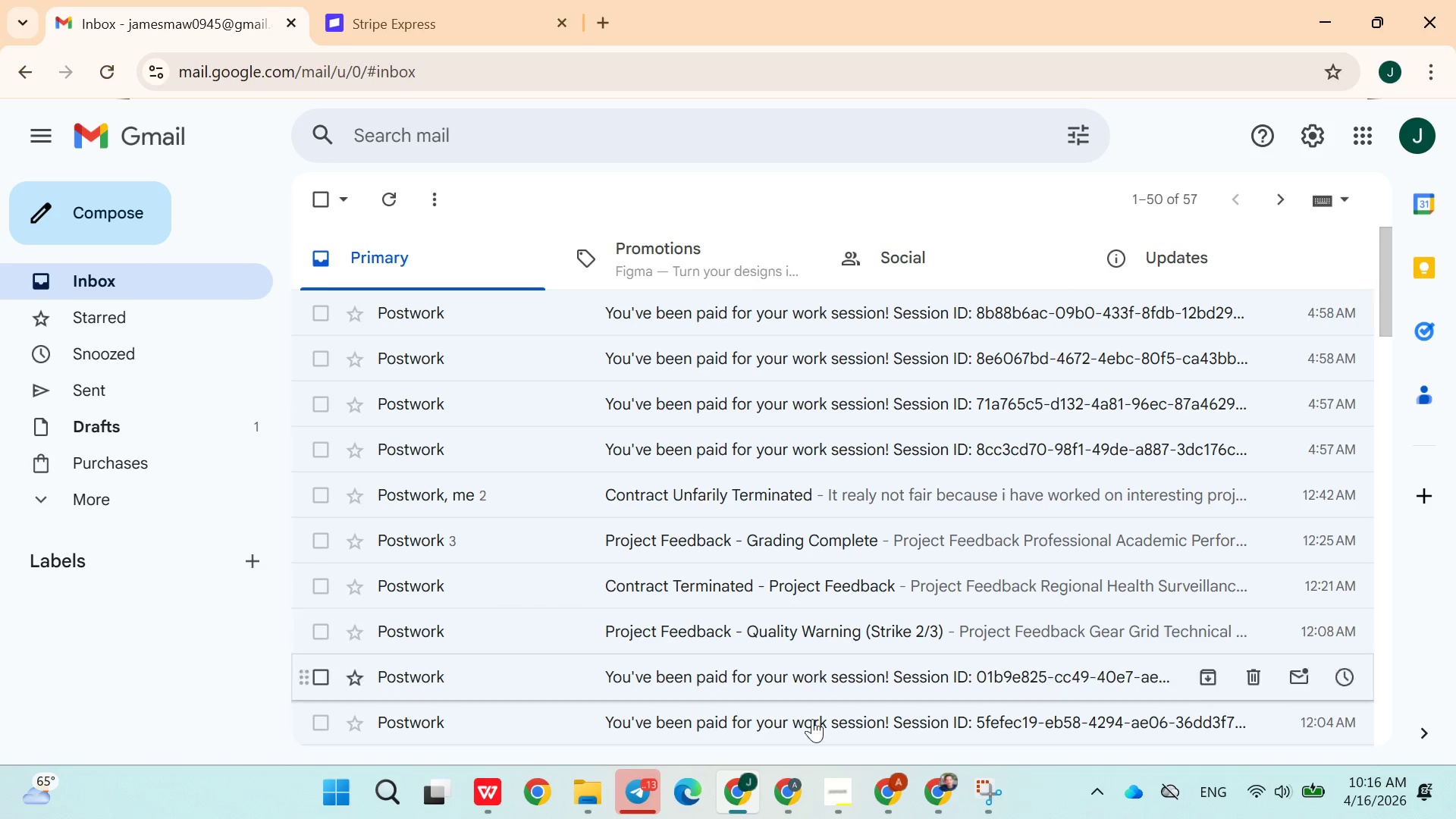 
left_click([789, 792])
 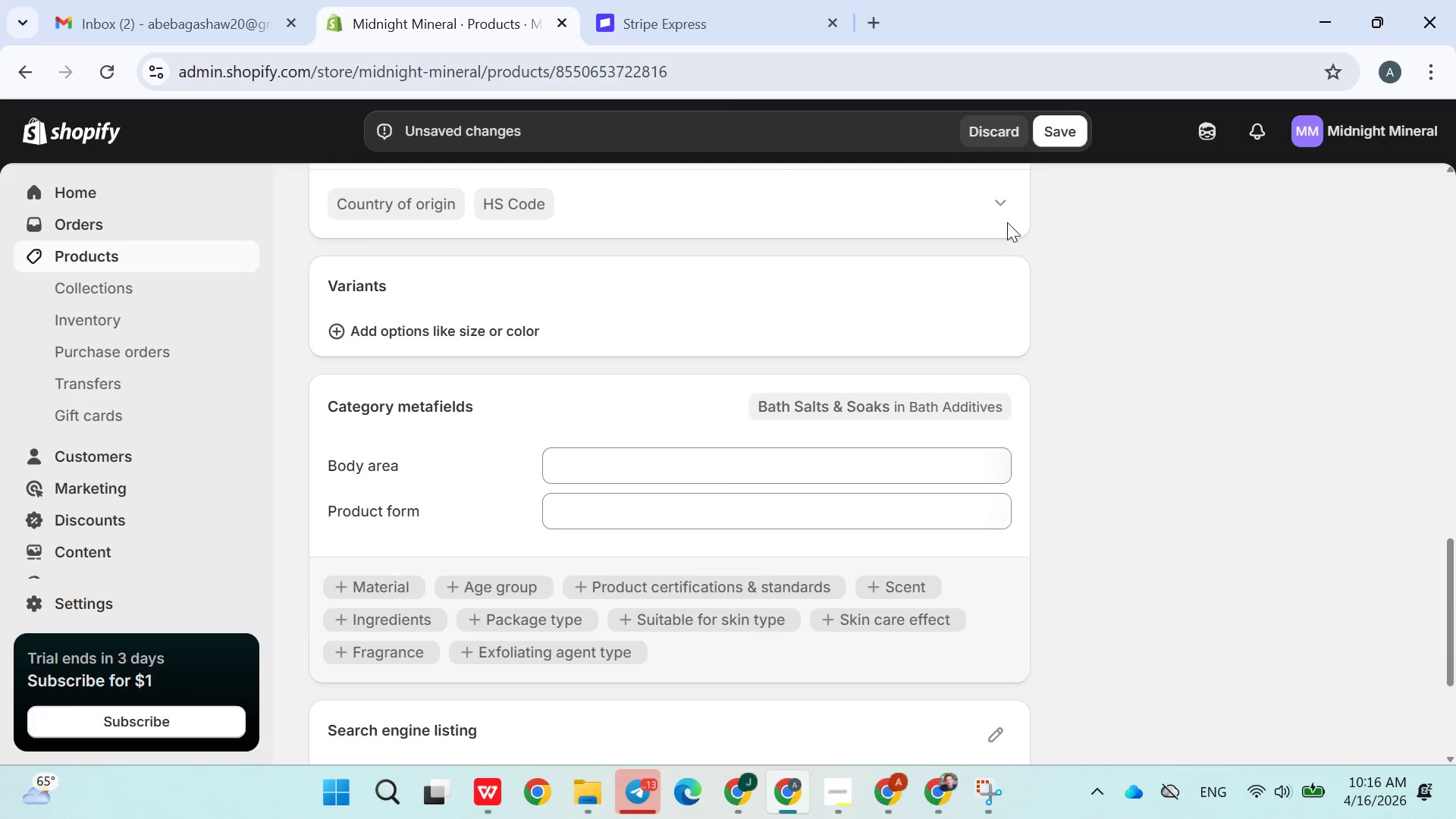 
left_click([1069, 139])
 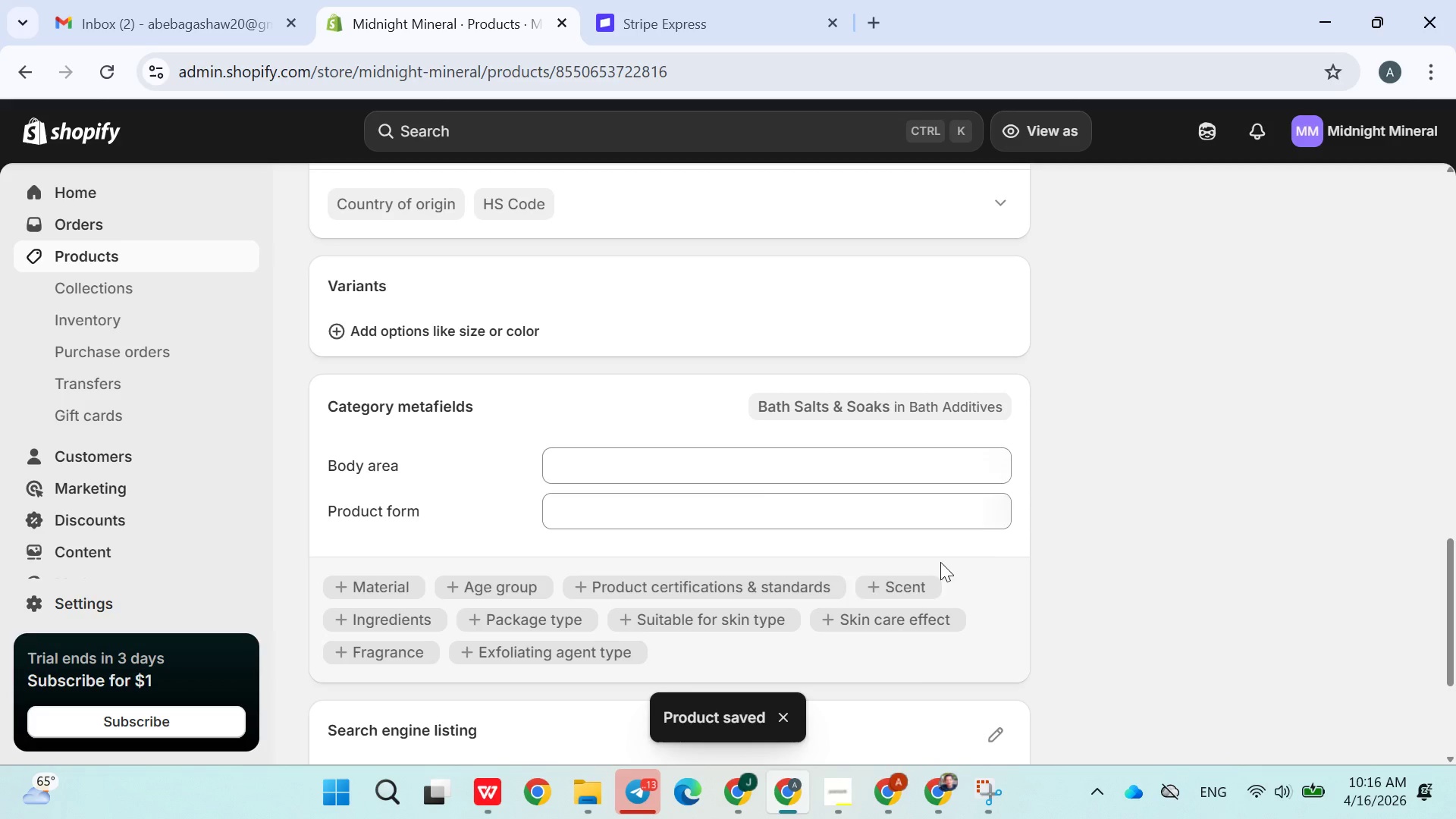 
wait(6.57)
 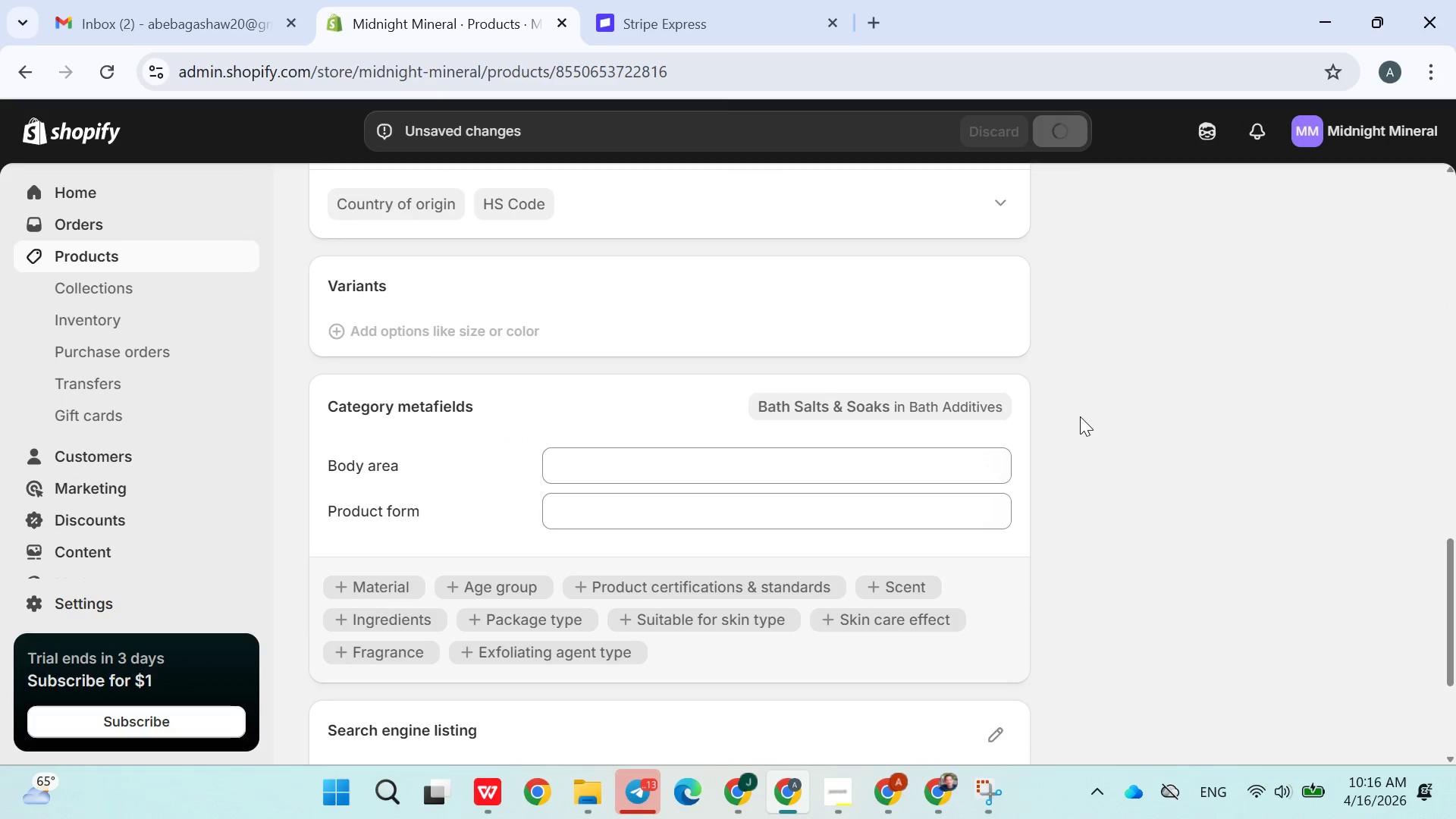 
mouse_move([913, 353])
 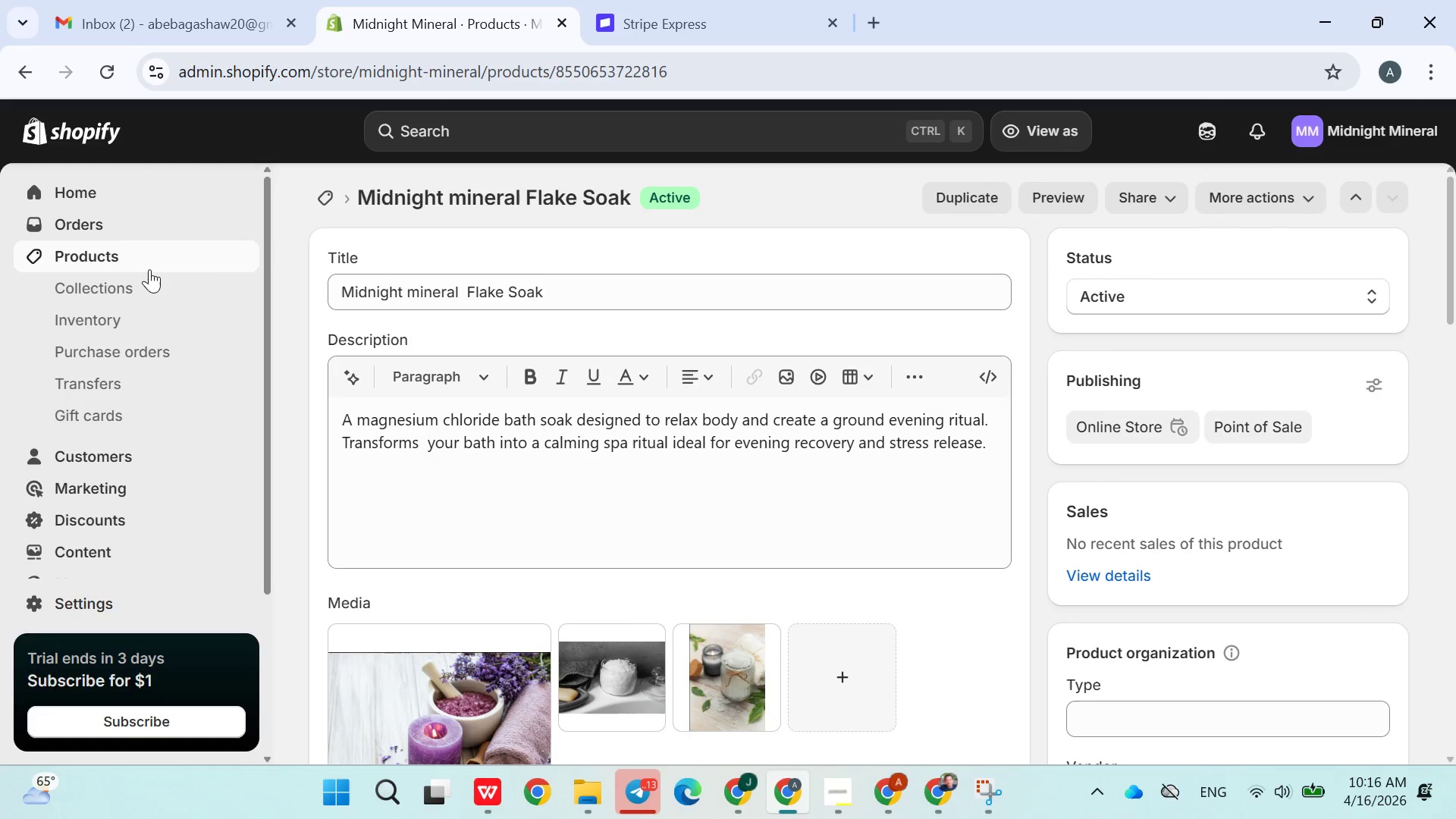 
left_click([147, 265])
 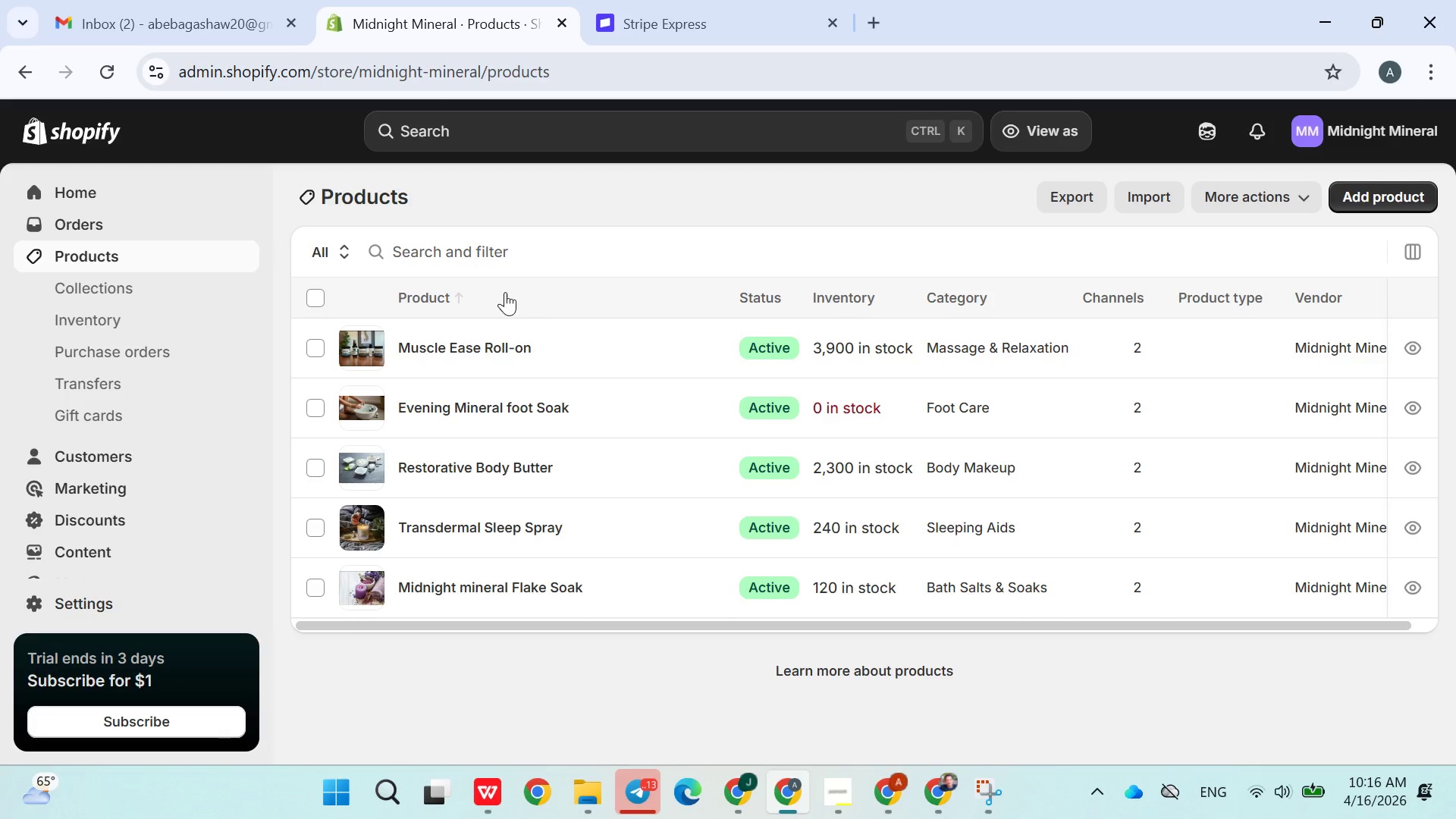 
wait(6.78)
 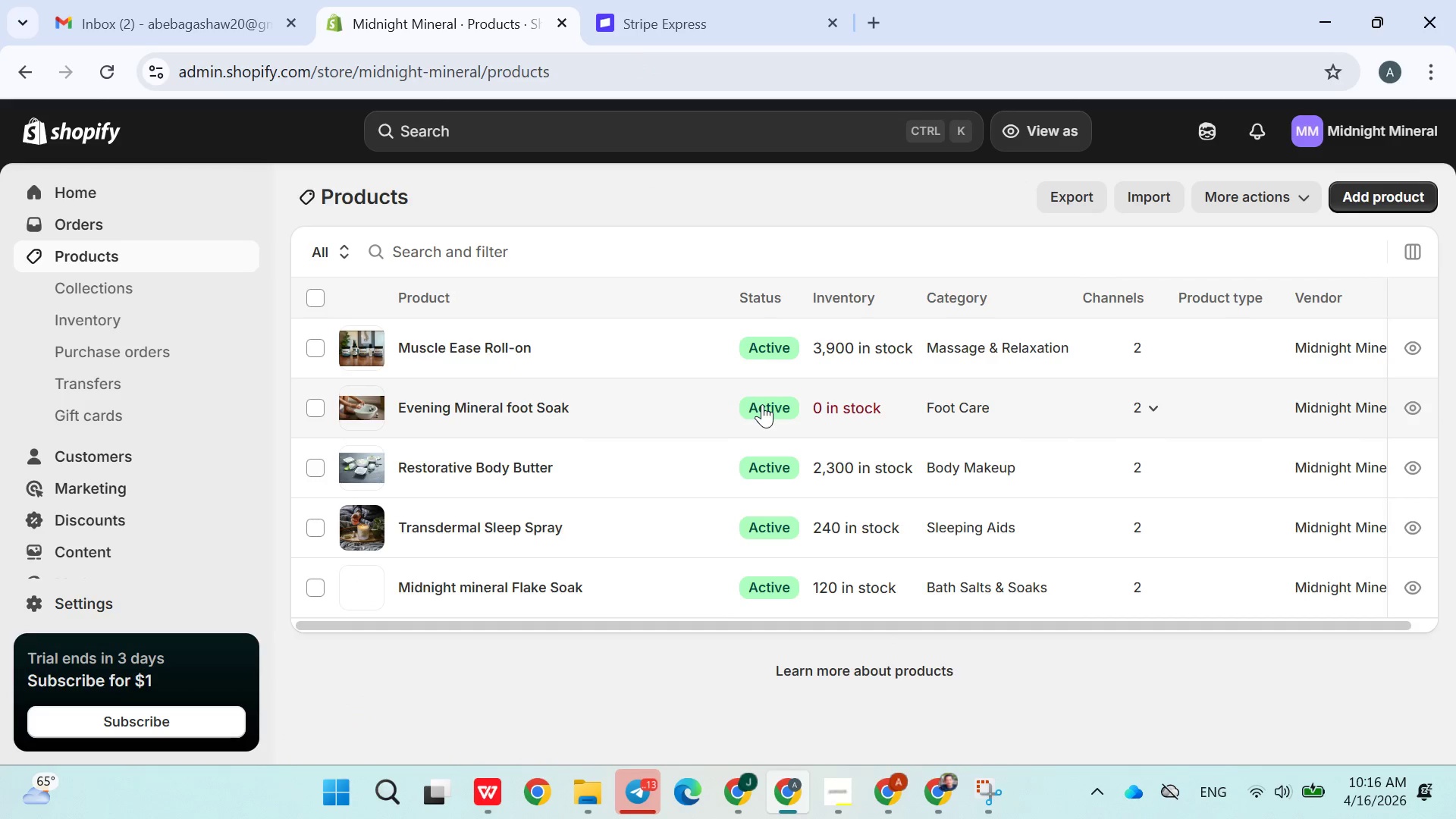 
left_click([42, 199])
 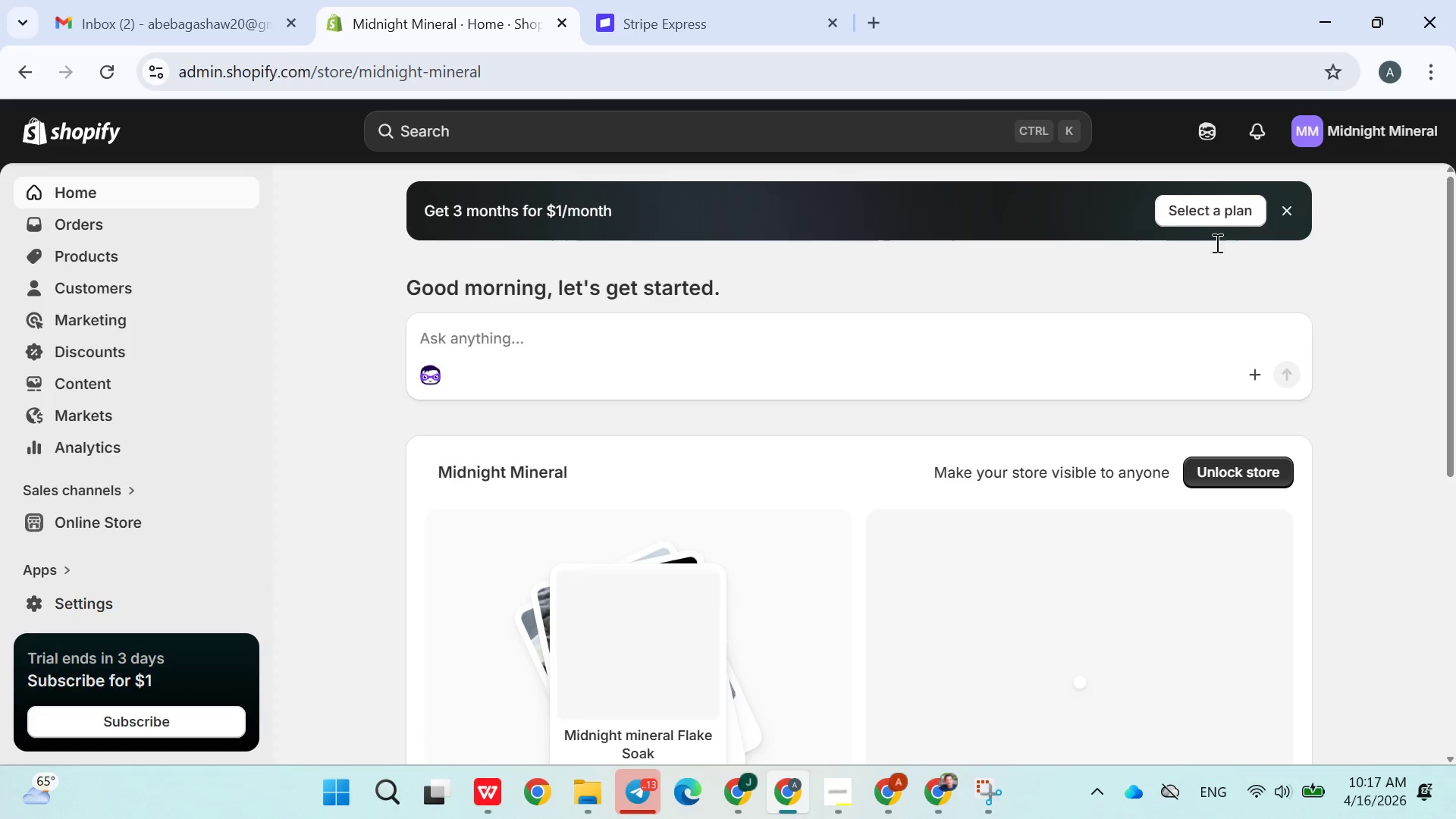 
left_click([1288, 214])
 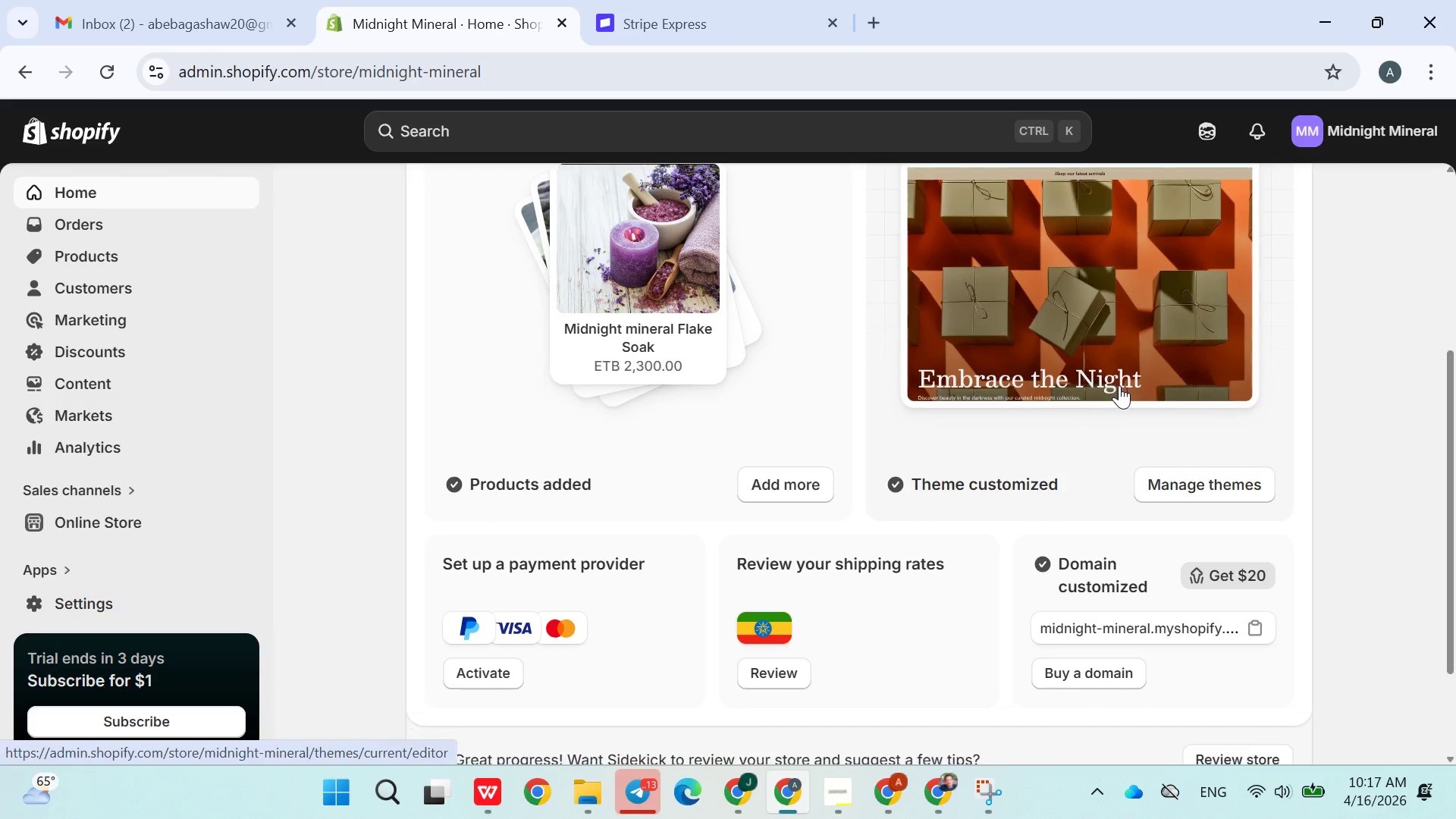 
wait(7.34)
 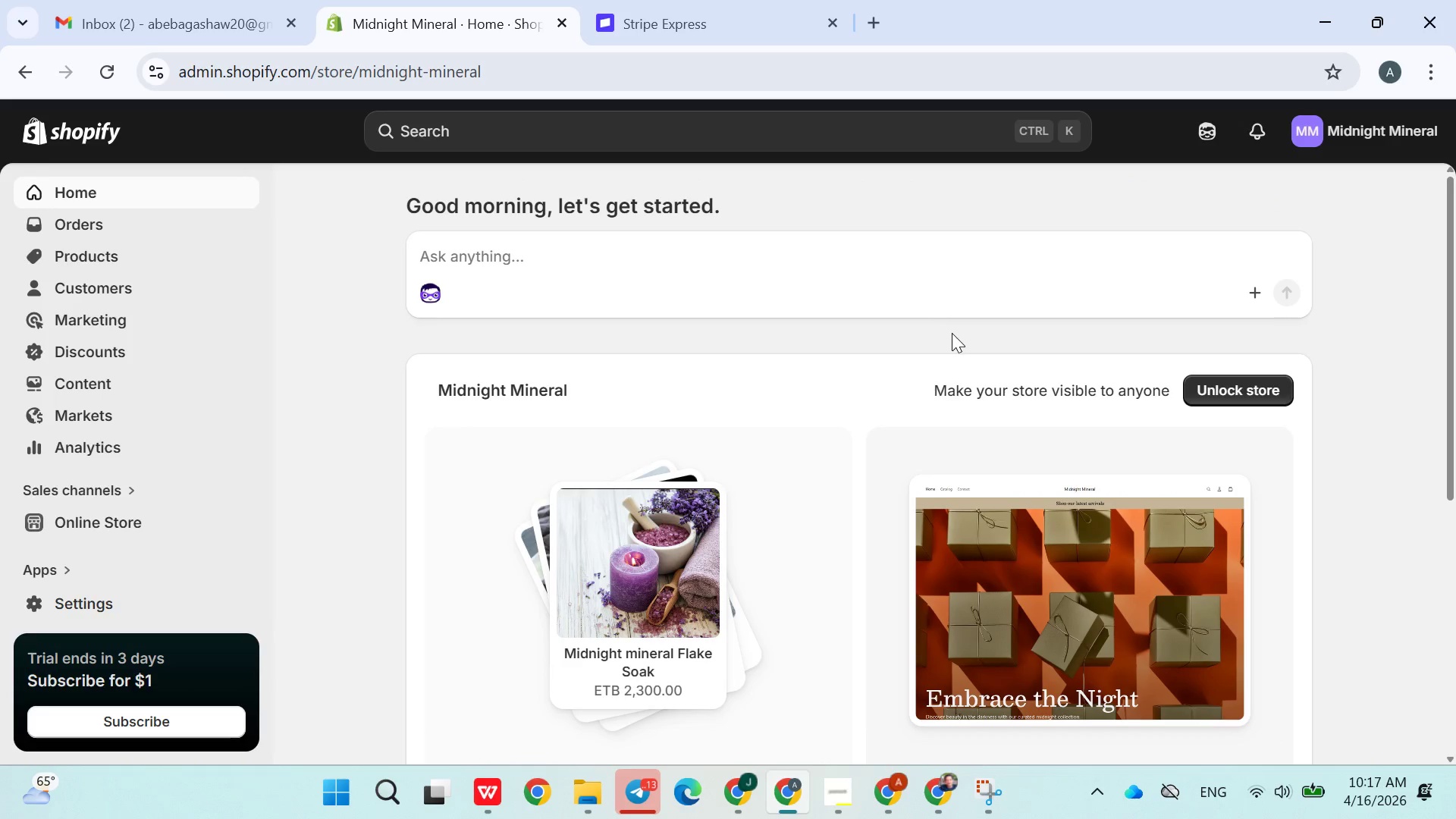 
left_click([1053, 357])
 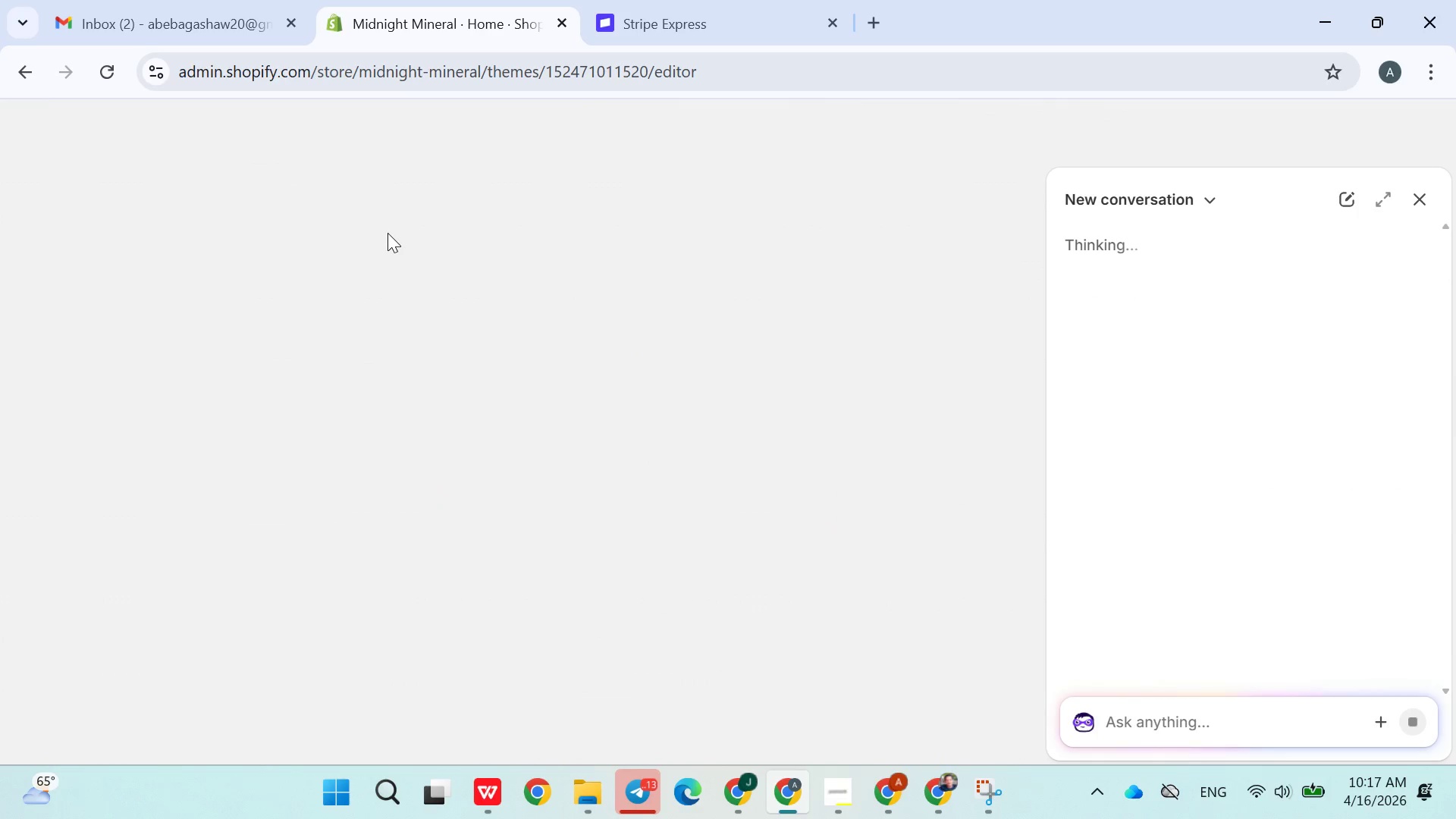 
wait(5.25)
 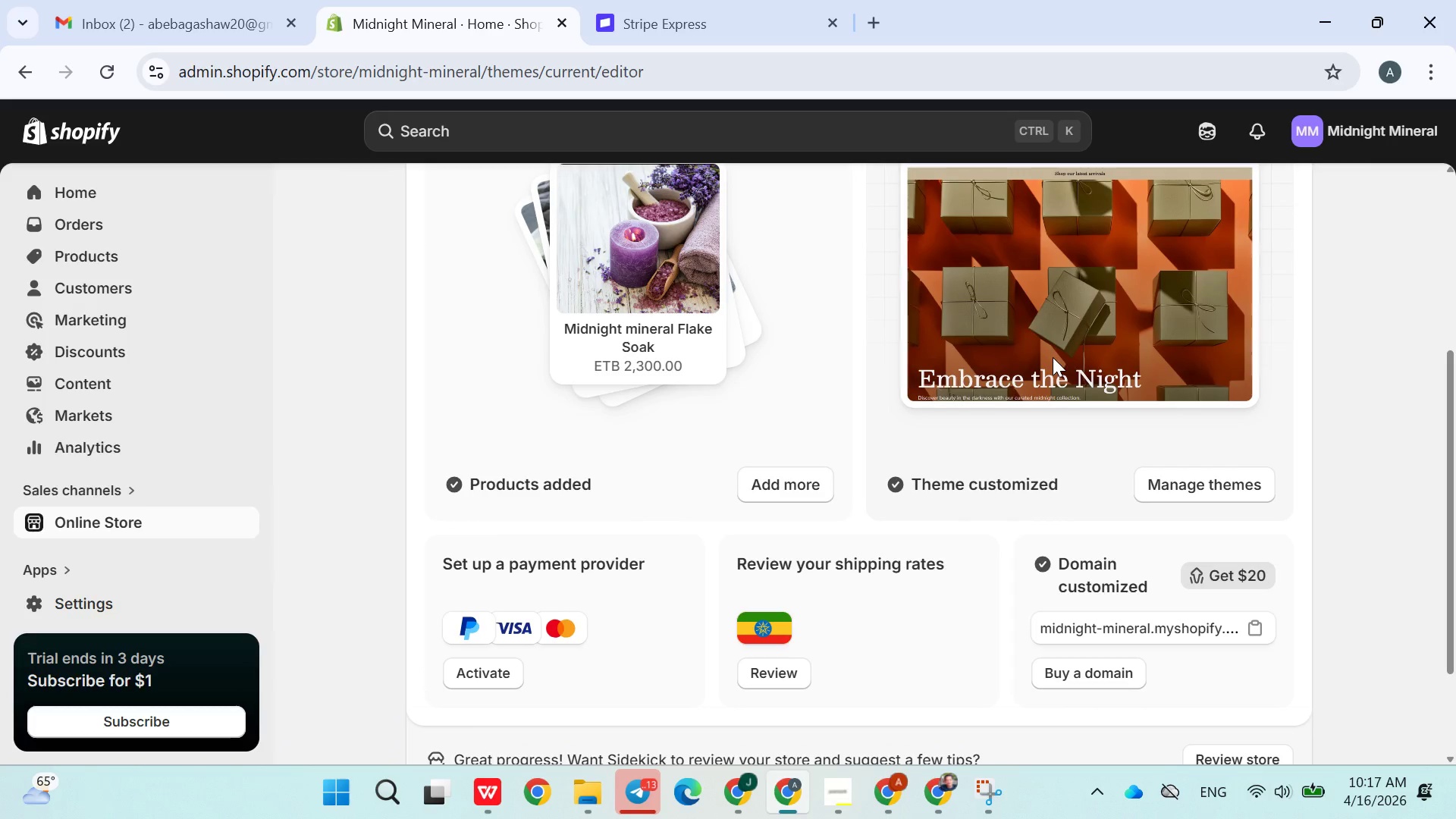 
left_click([32, 70])
 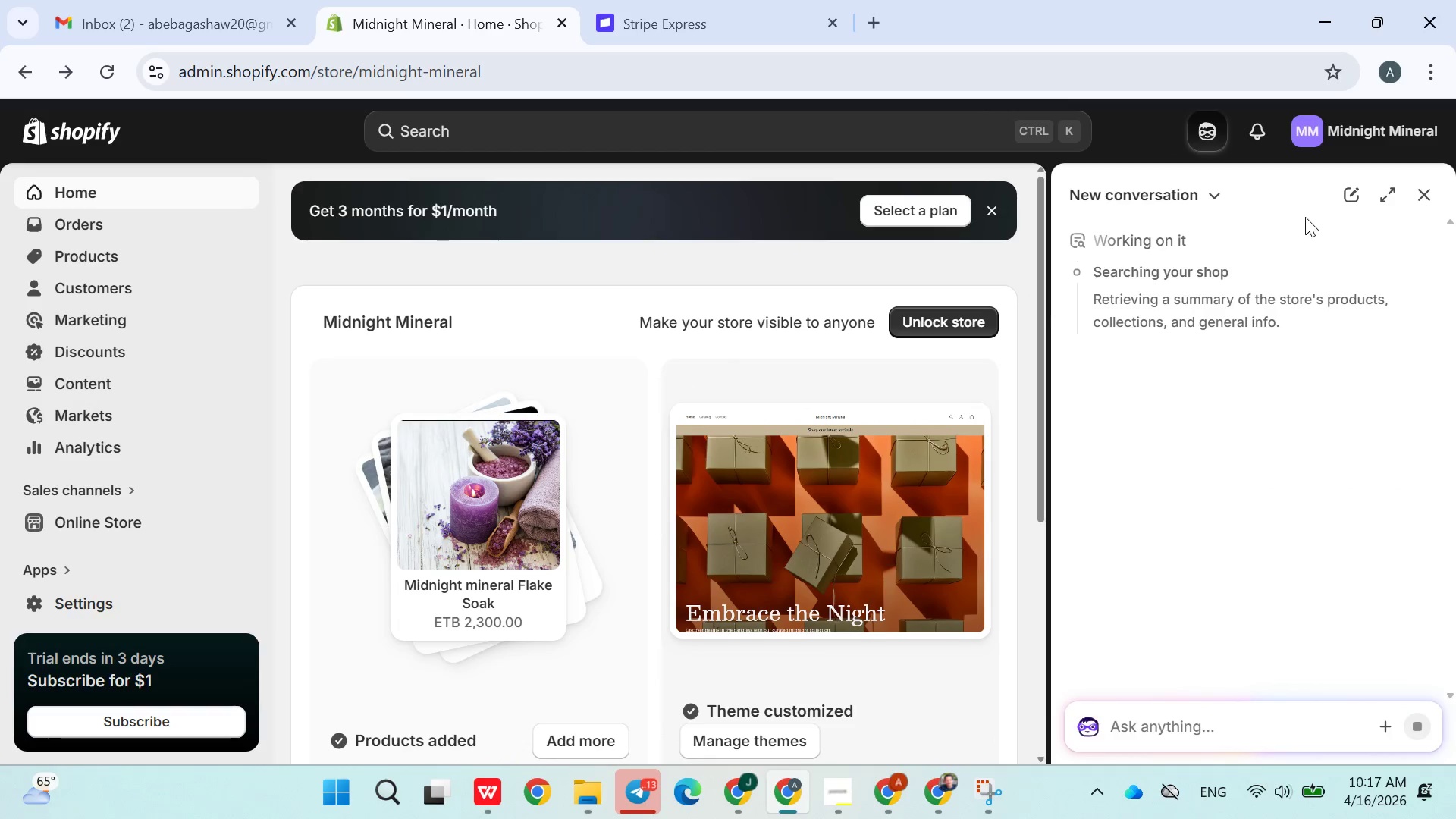 
left_click([1432, 197])
 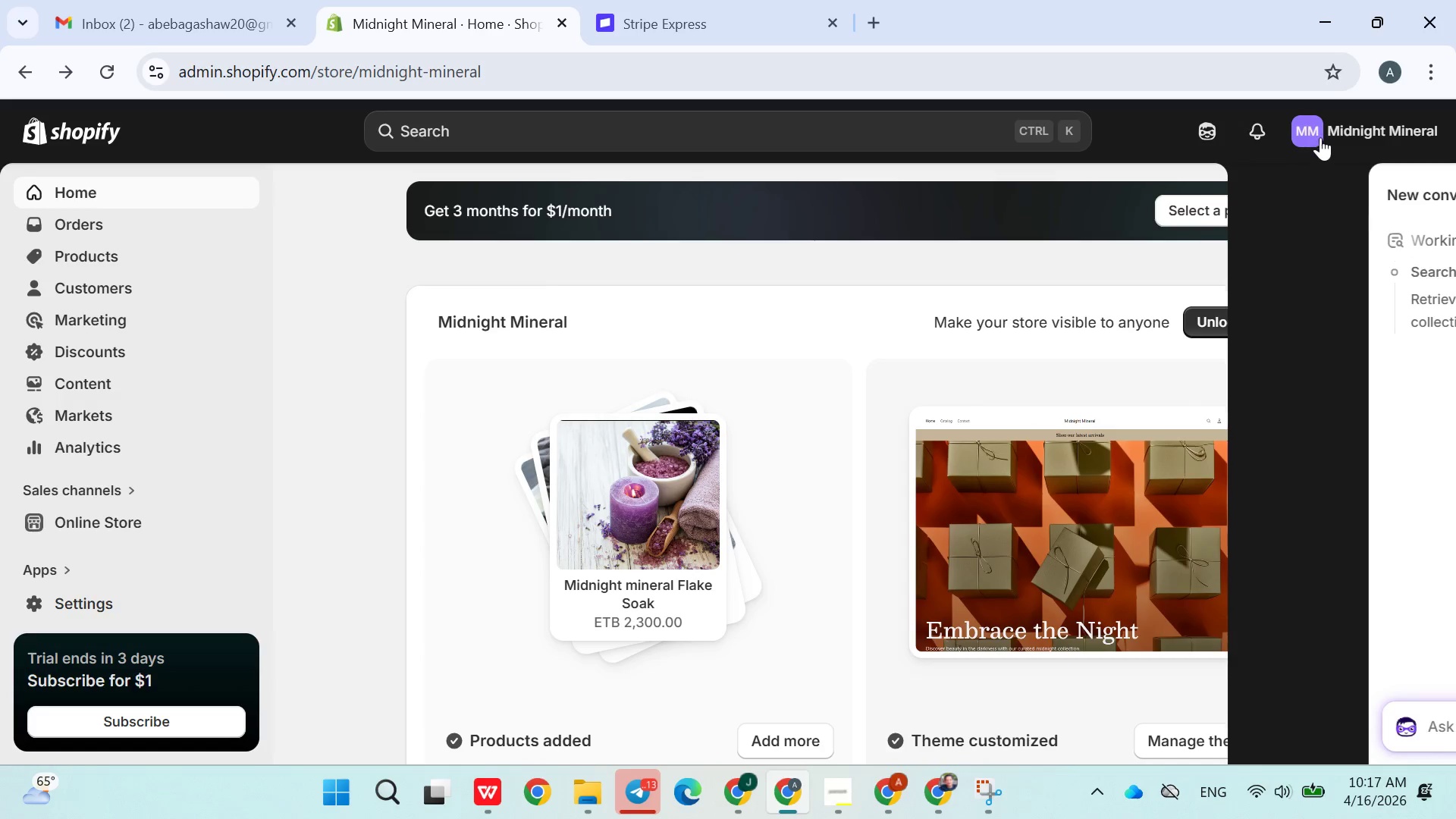 
left_click([1332, 131])
 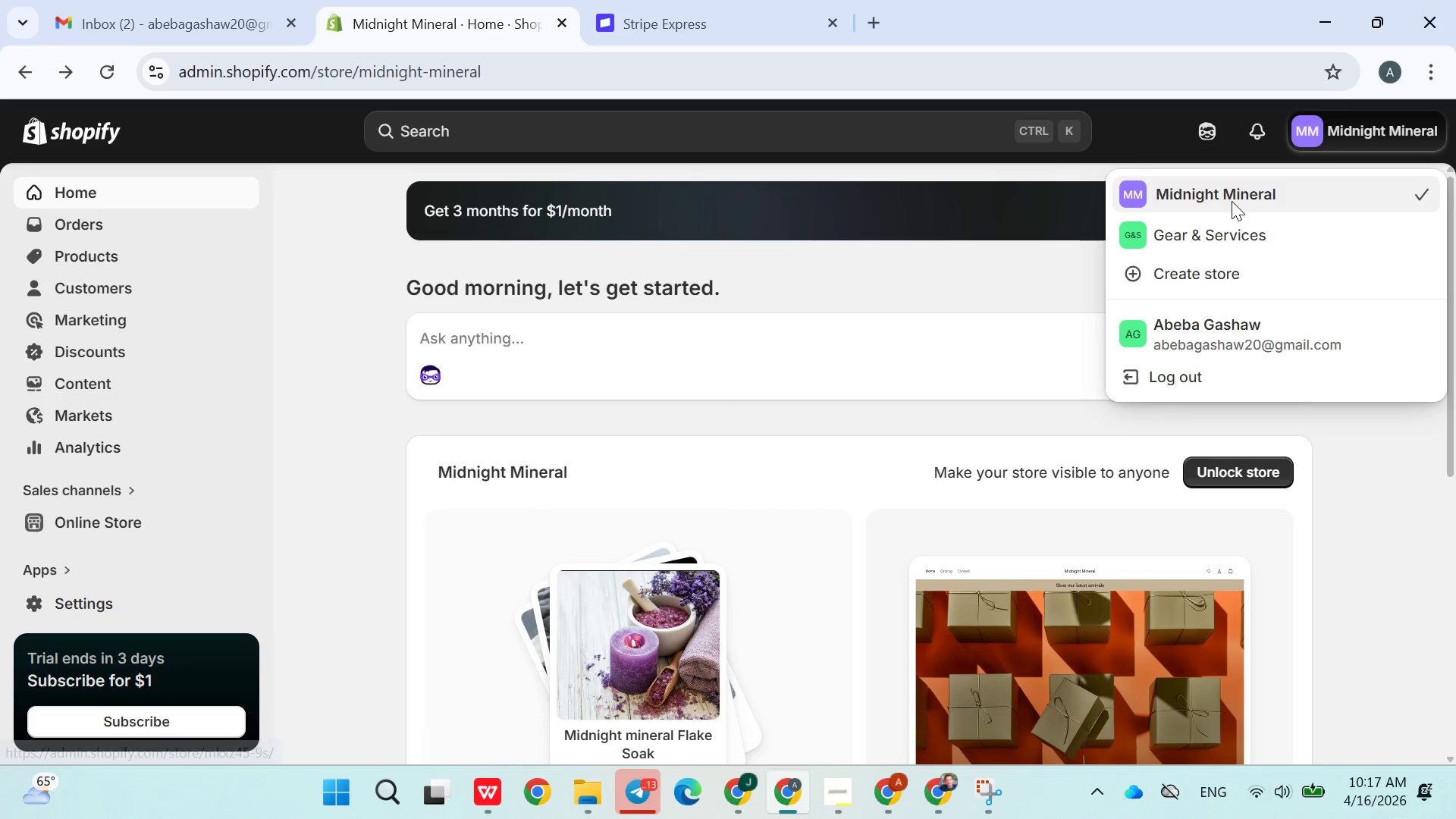 
left_click([1219, 188])
 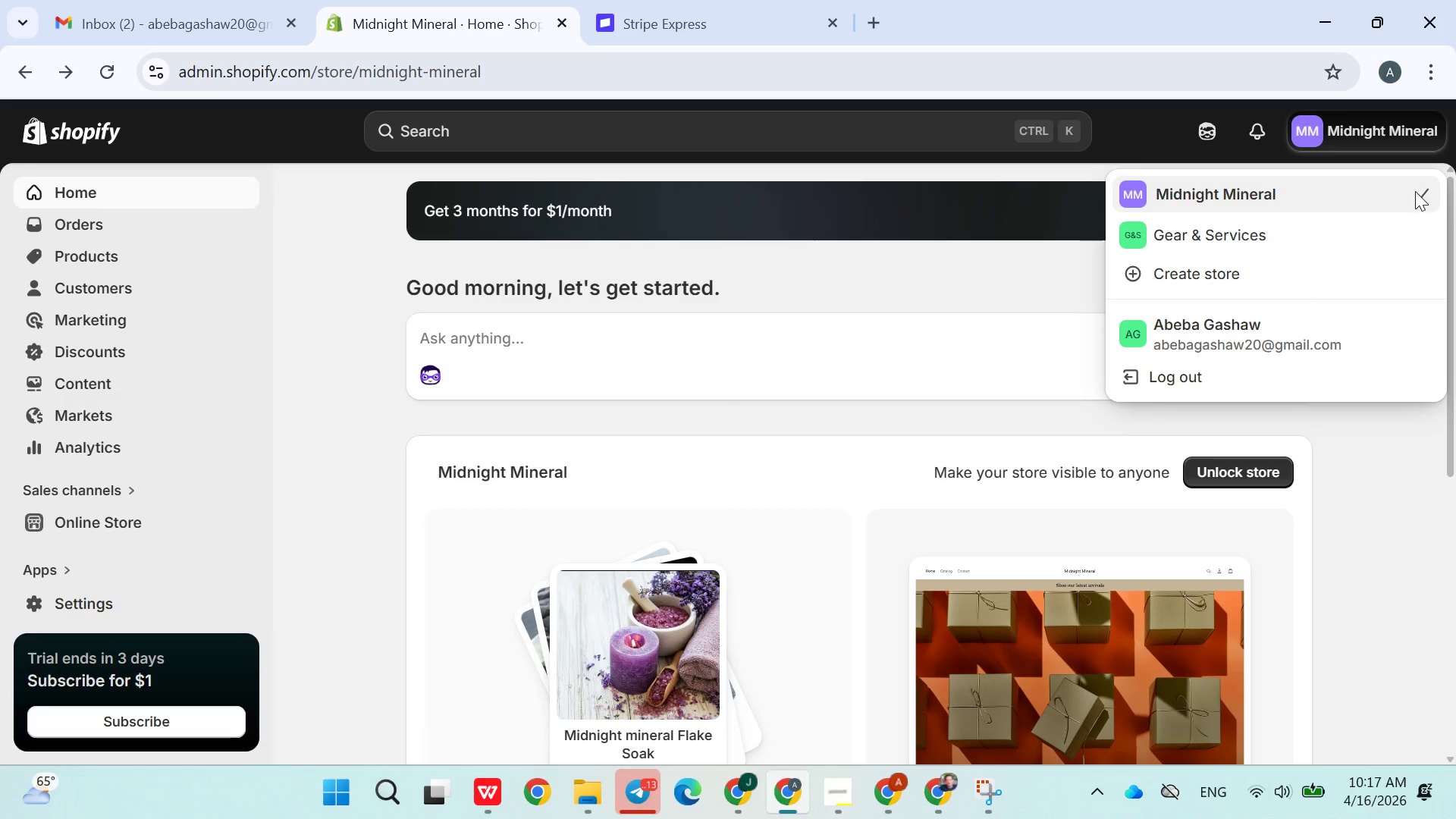 
left_click([1417, 191])
 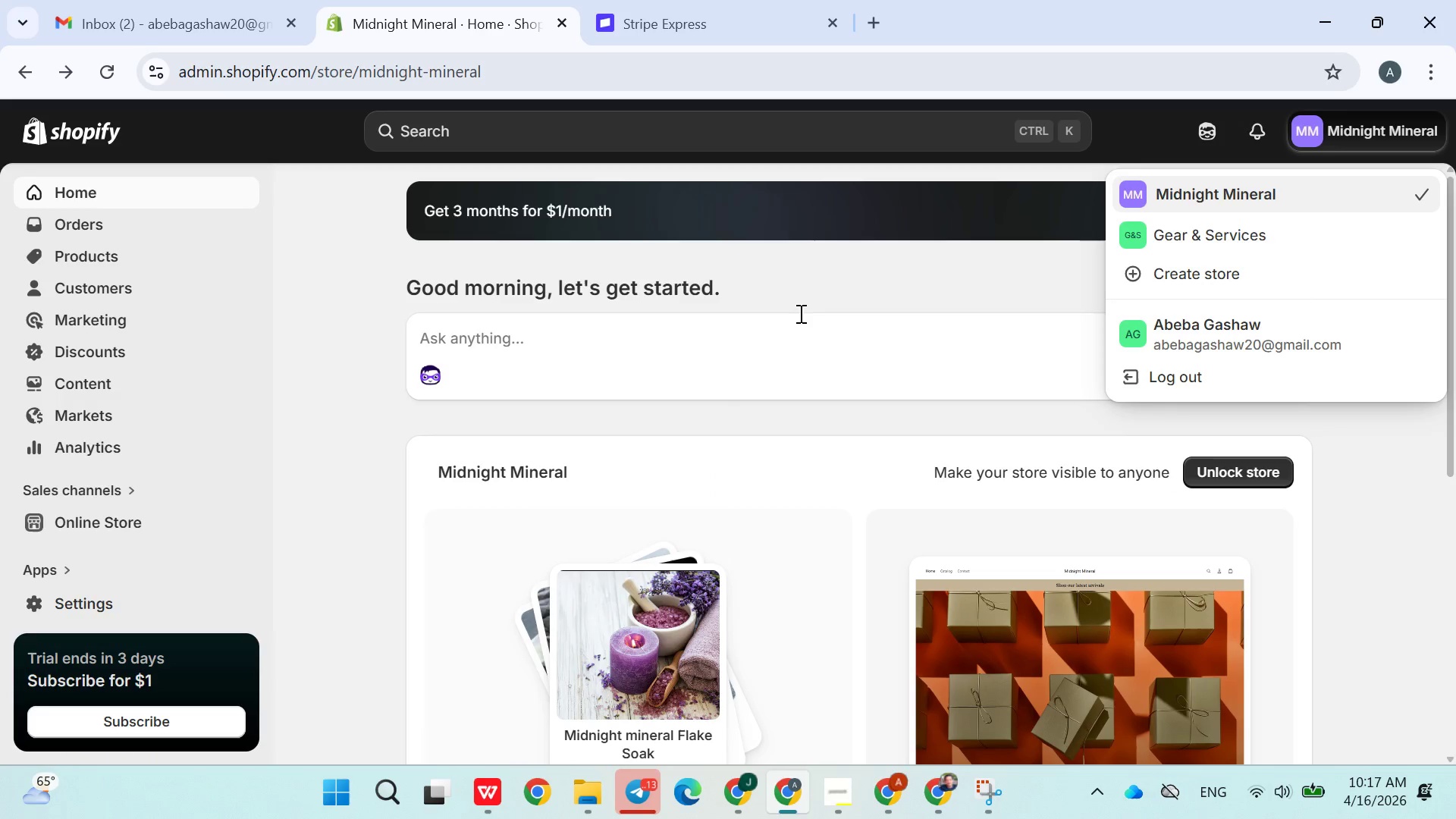 
left_click([799, 313])
 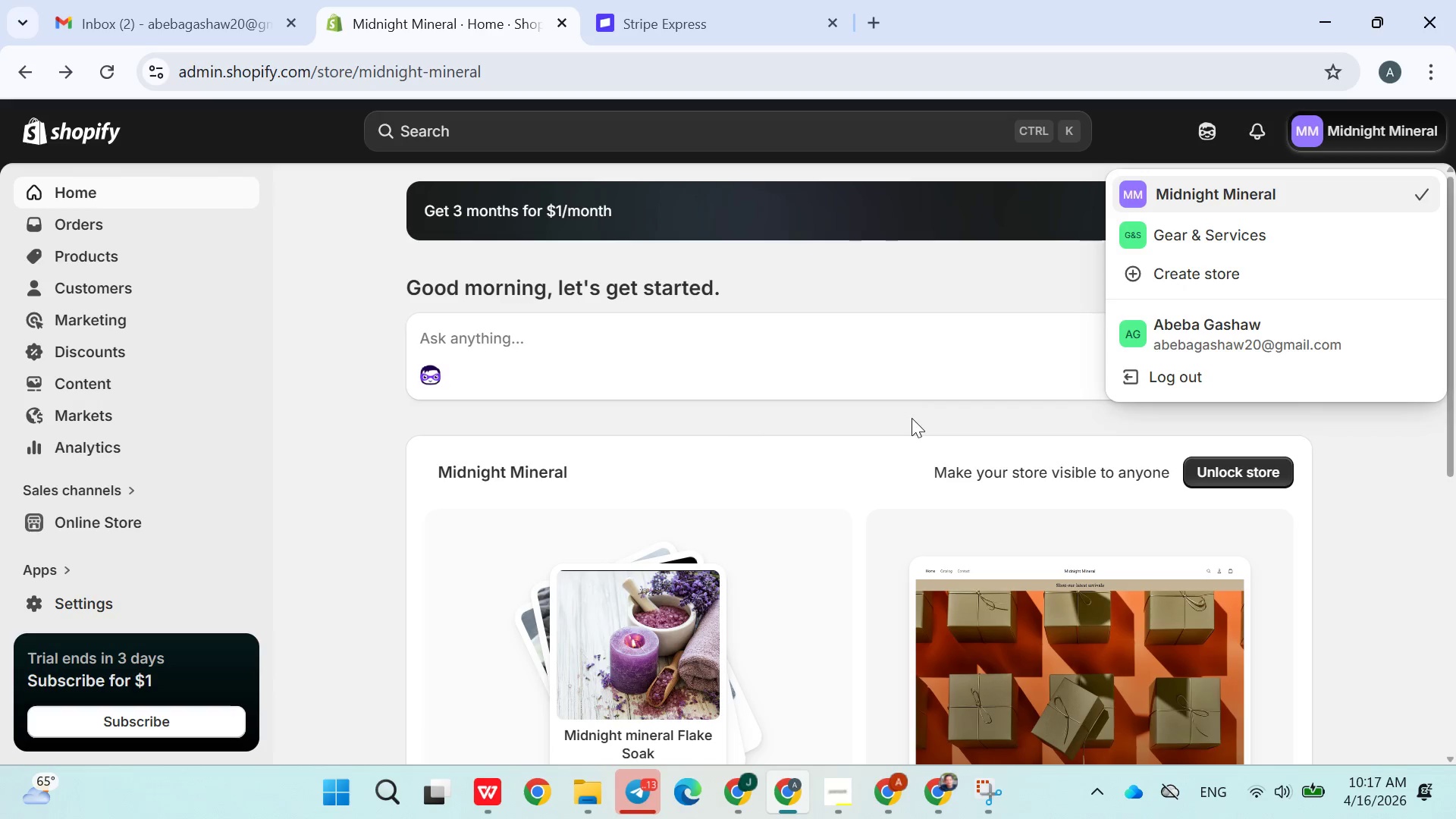 
left_click([912, 418])
 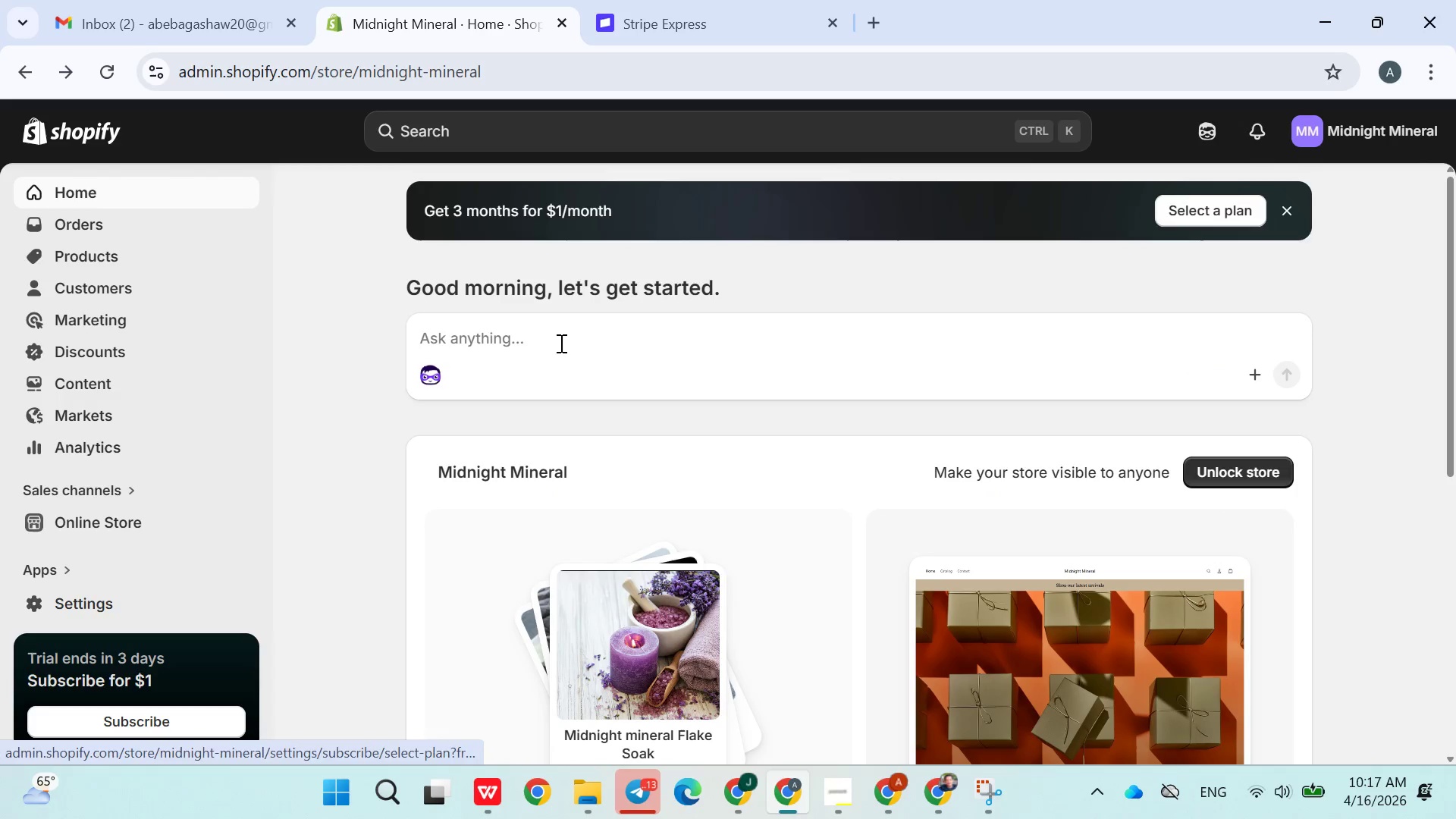 
wait(15.56)
 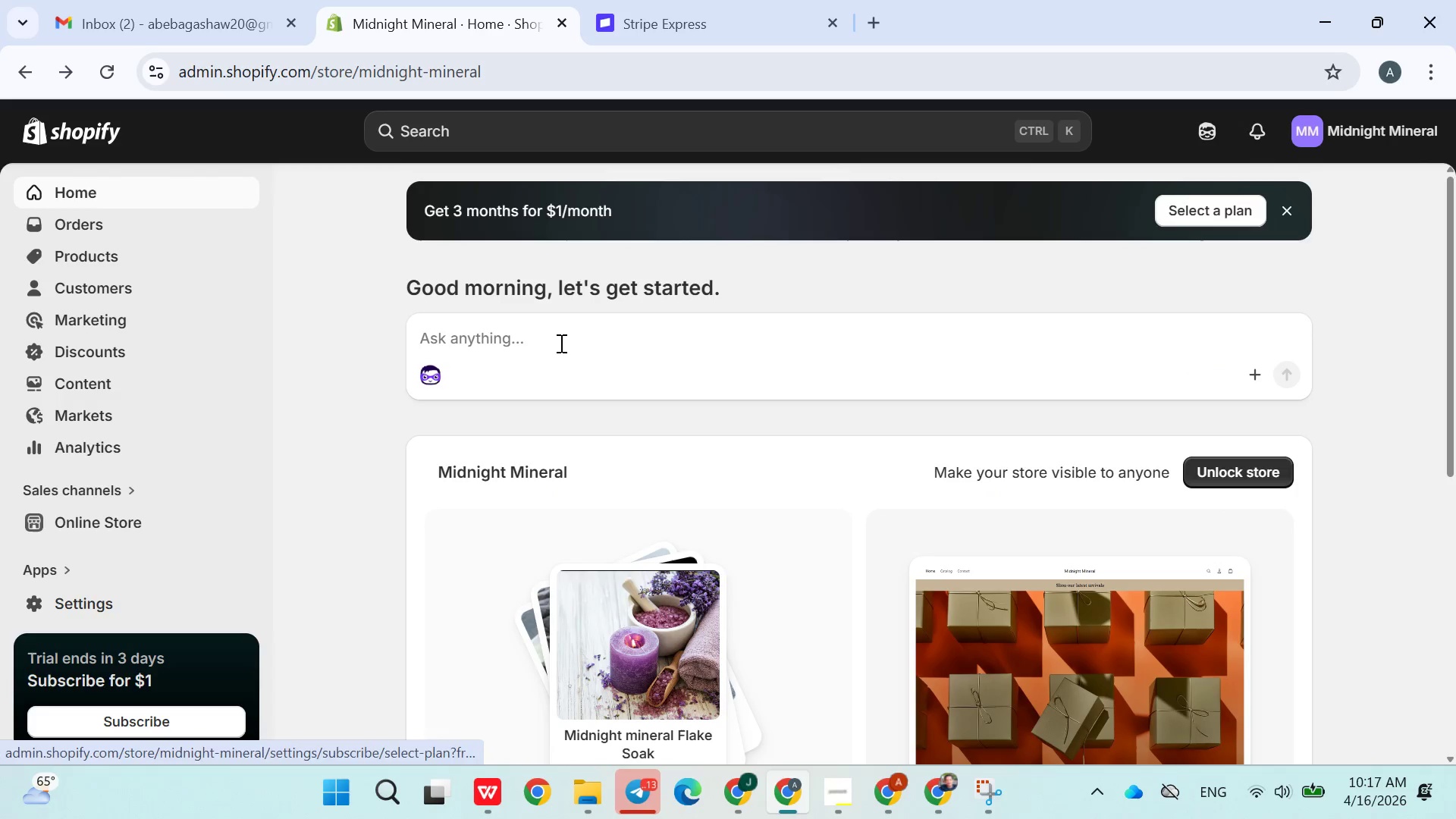 
left_click([840, 777])